 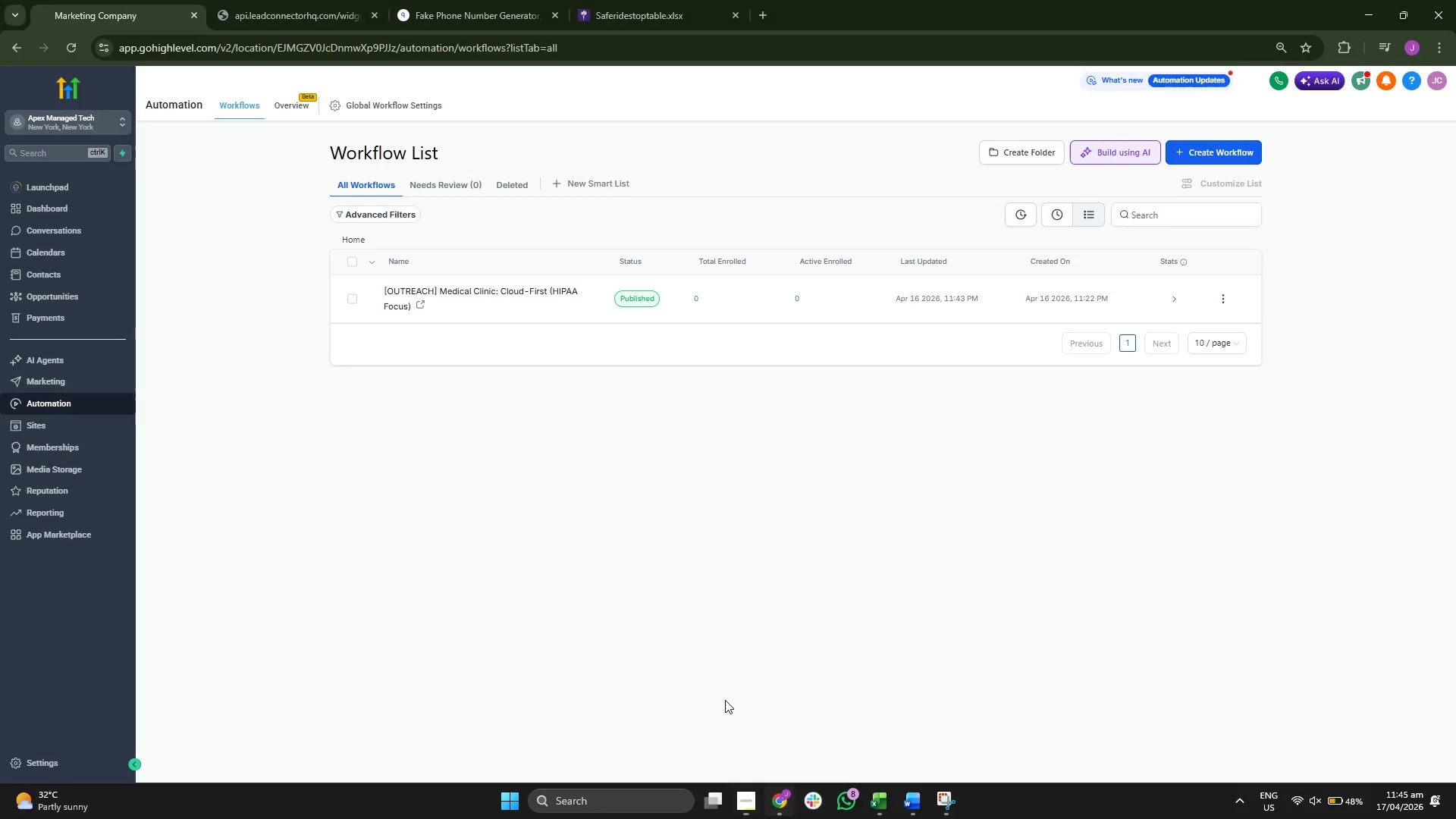 
left_click([950, 807])
 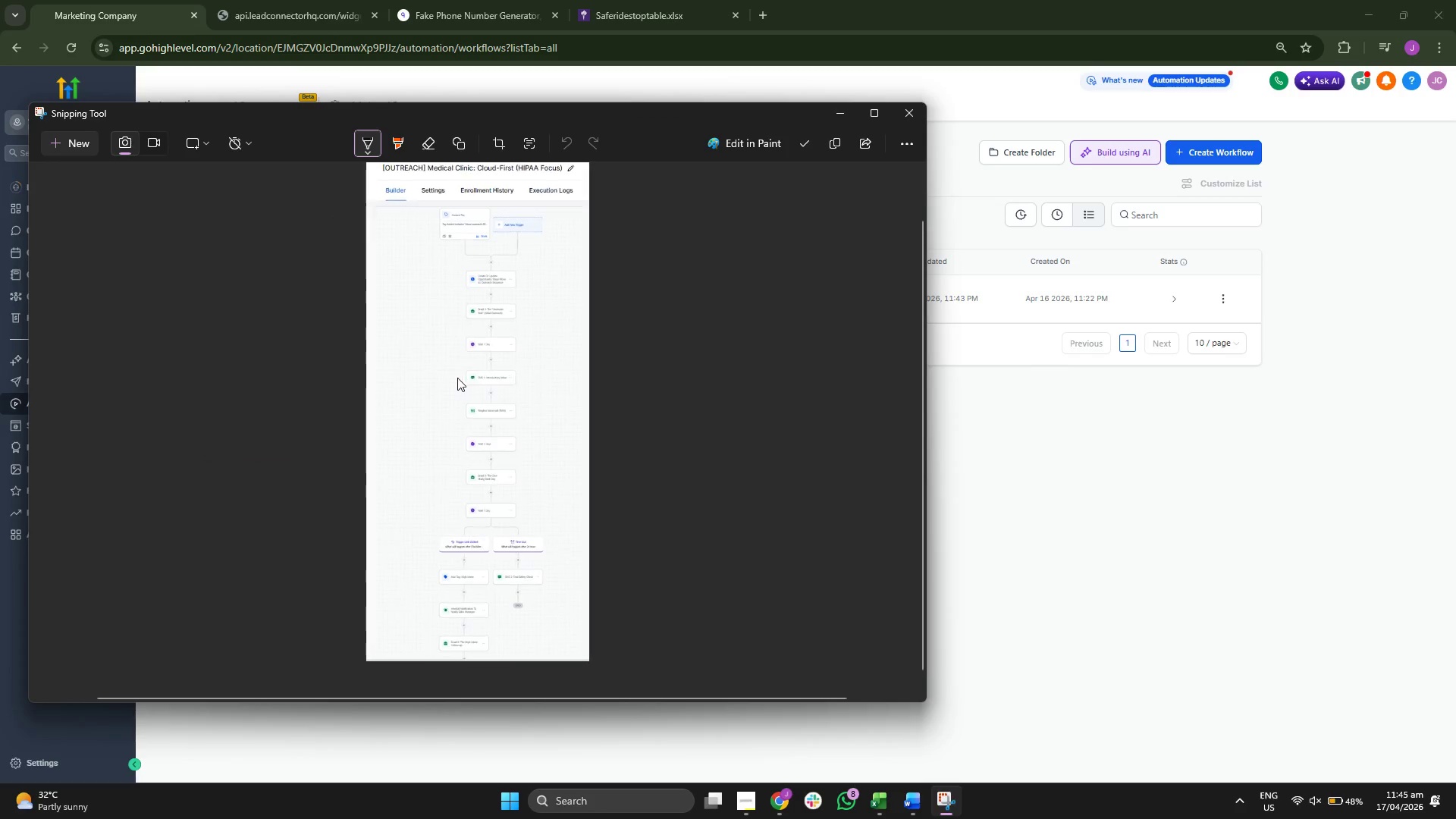 
right_click([452, 350])
 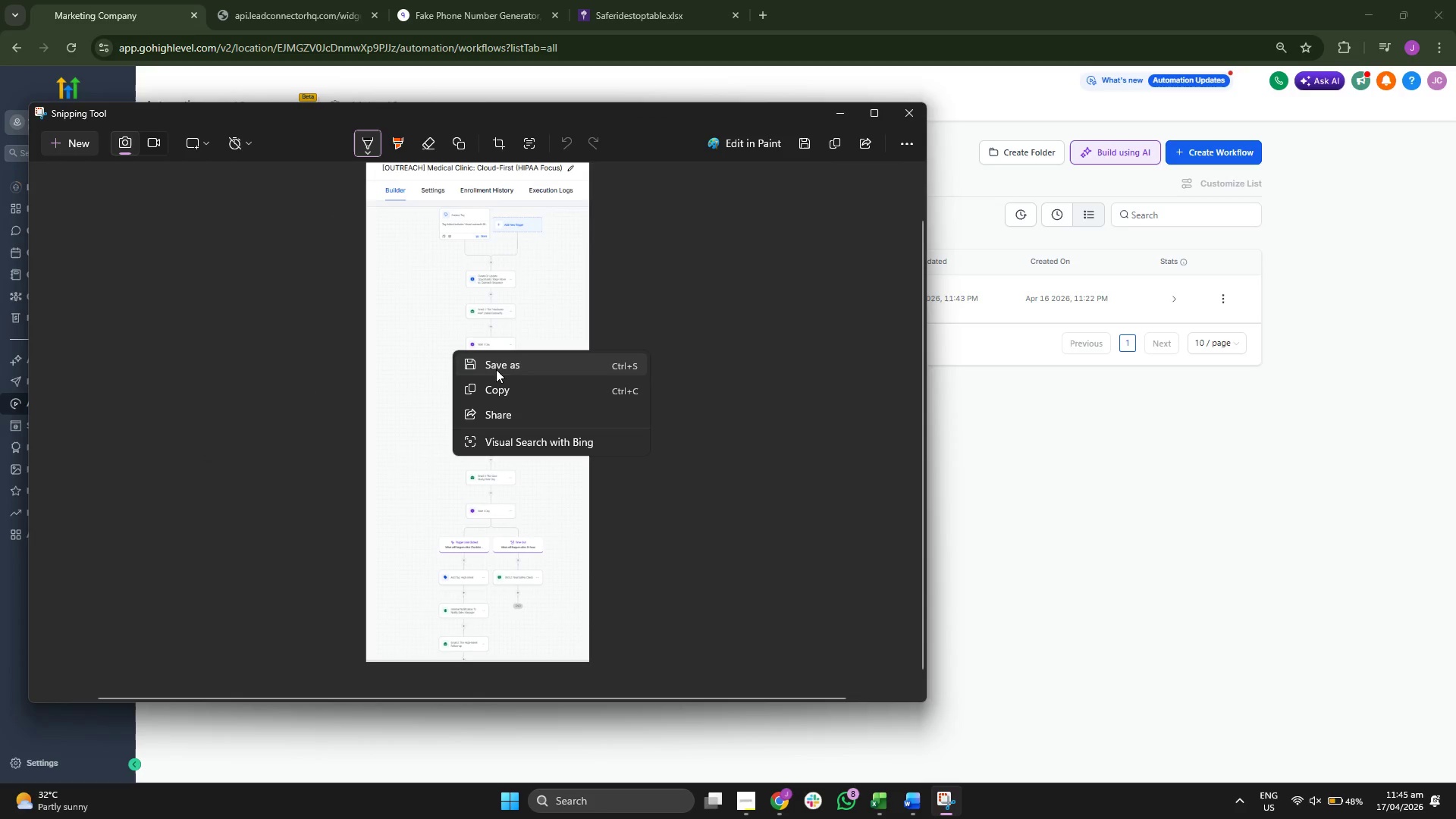 
left_click([510, 371])
 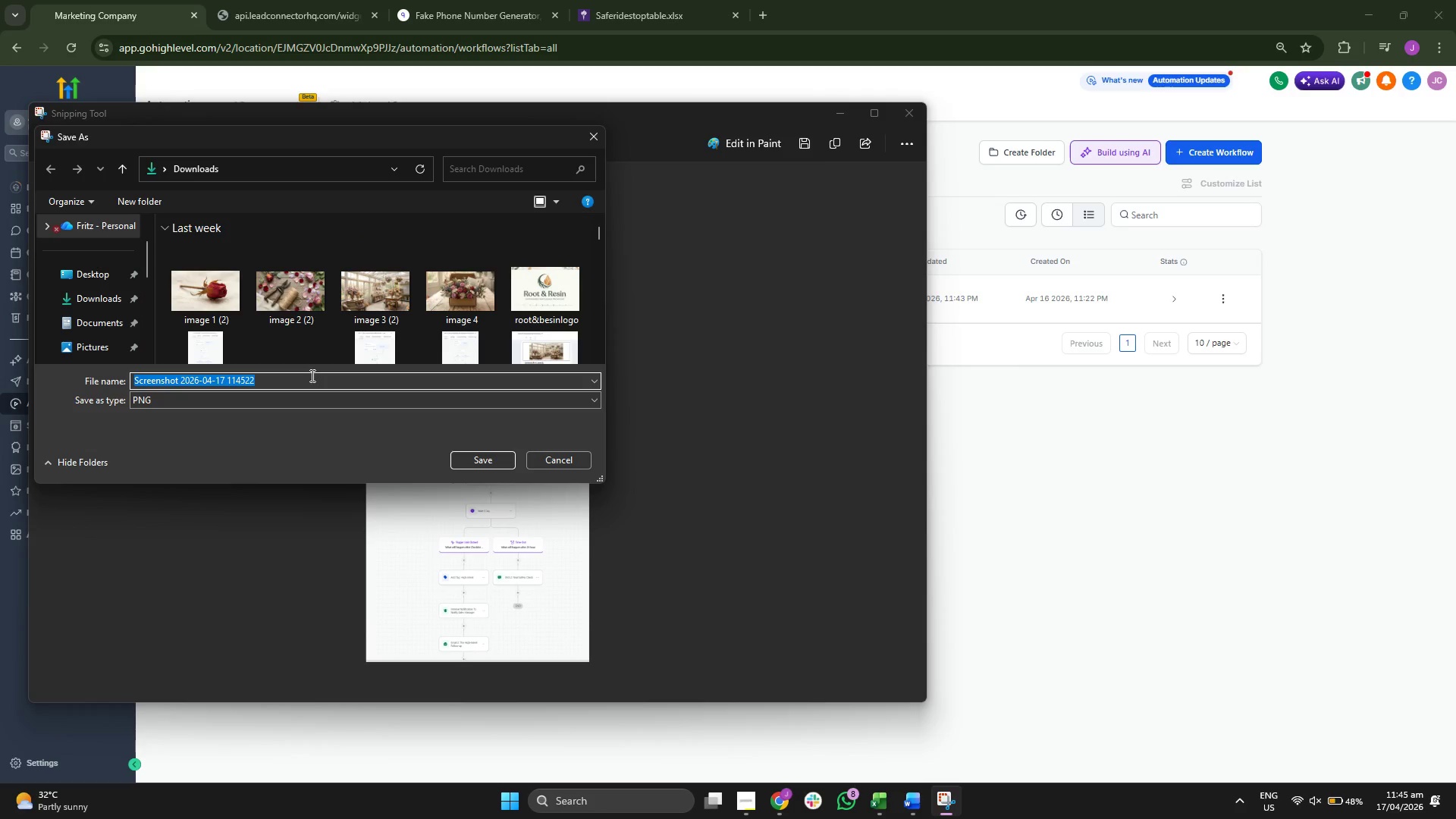 
wait(5.94)
 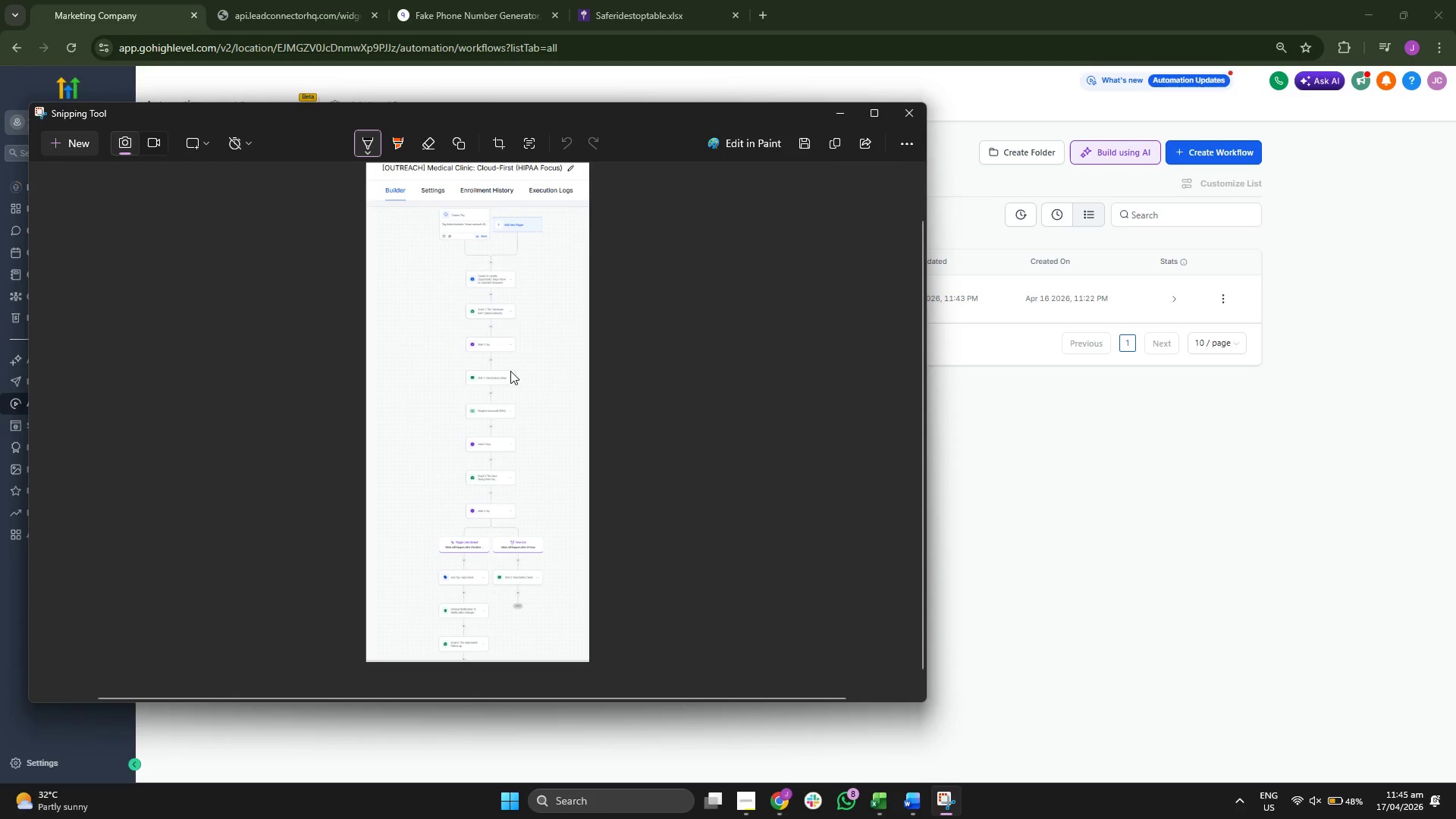 
type(Pi)
key(Backspace)
key(Backspace)
type(Workflow Sc)
key(Backspace)
type(creenshot)
 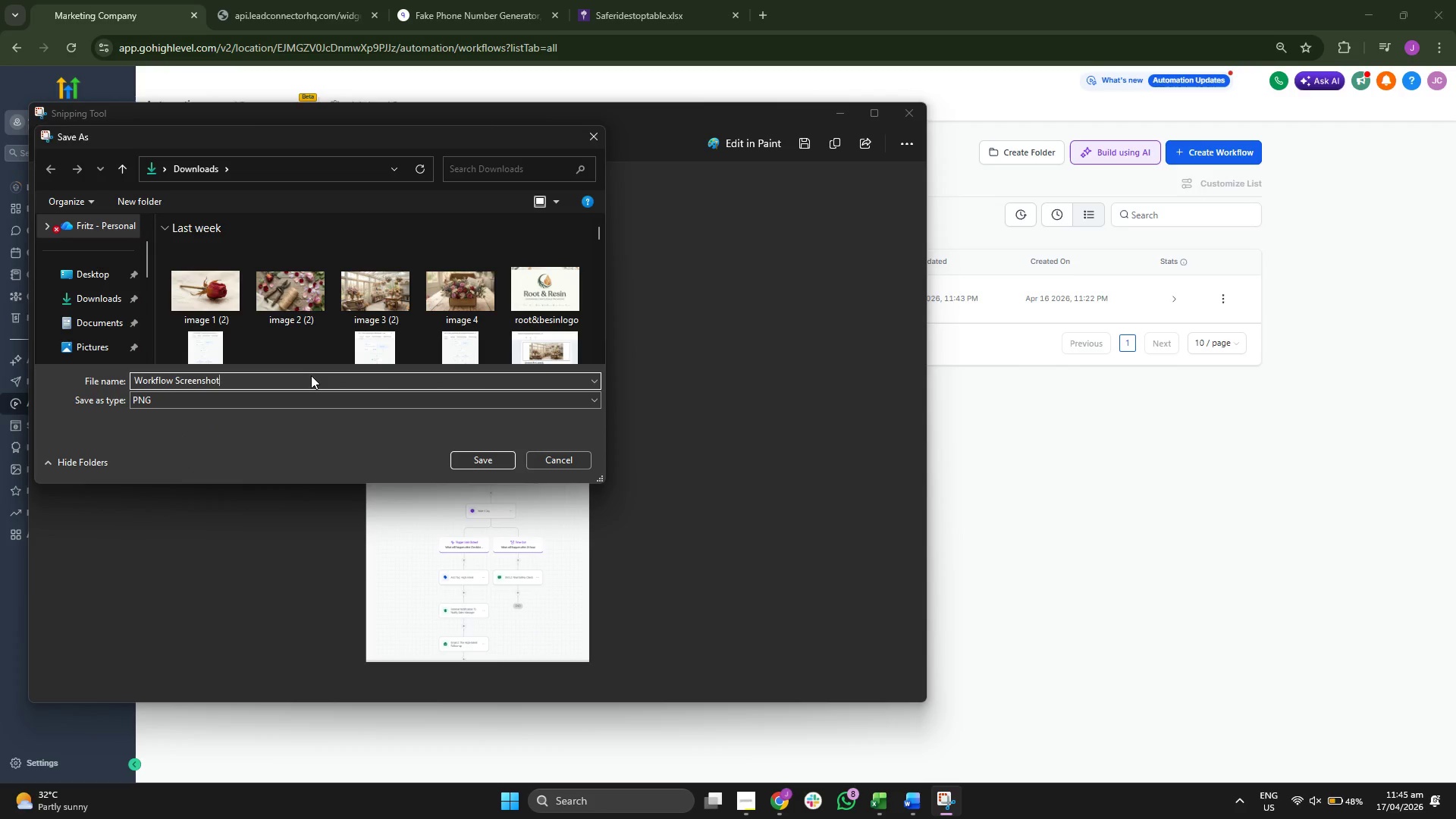 
key(Enter)
 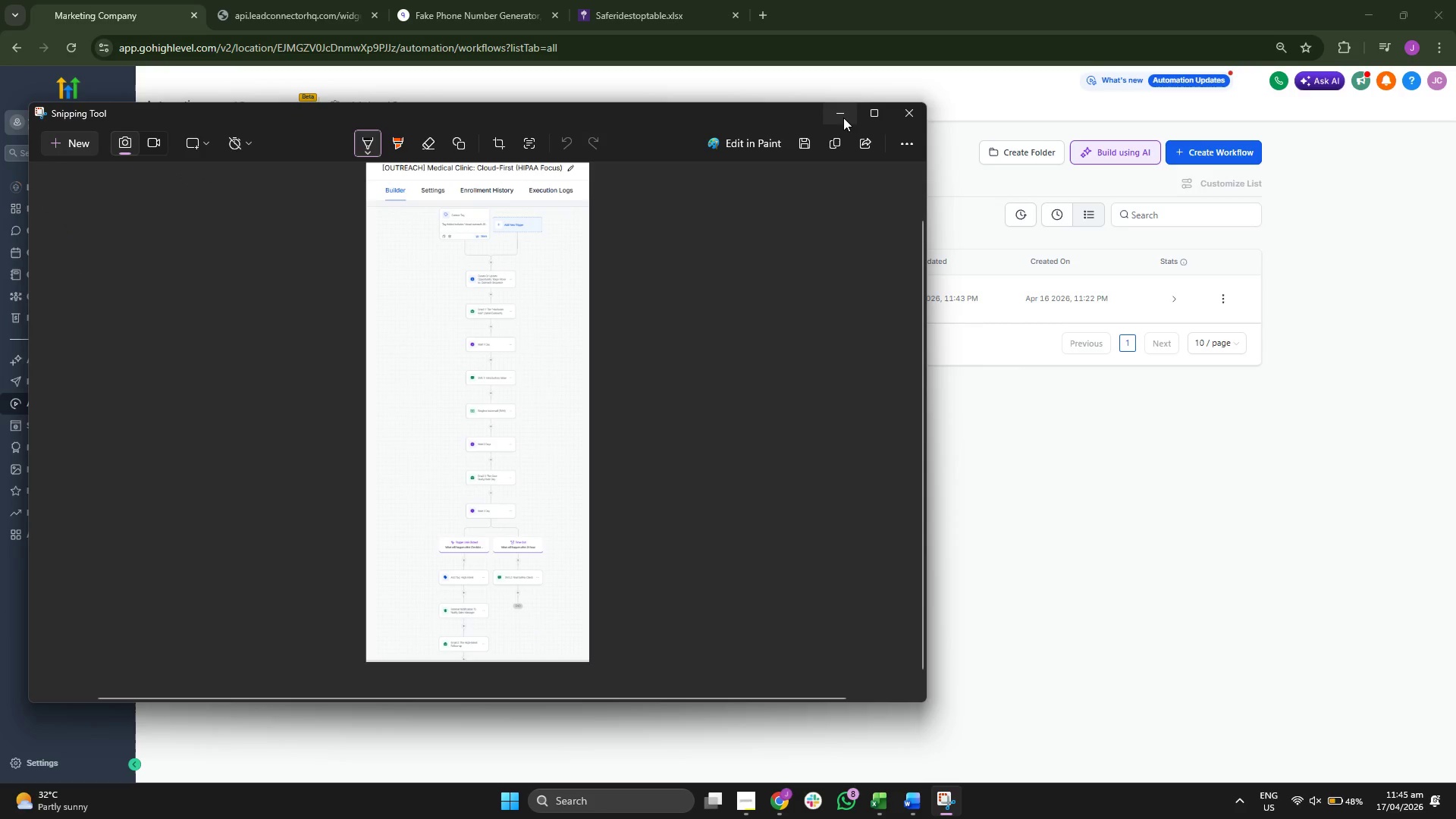 
left_click([842, 118])
 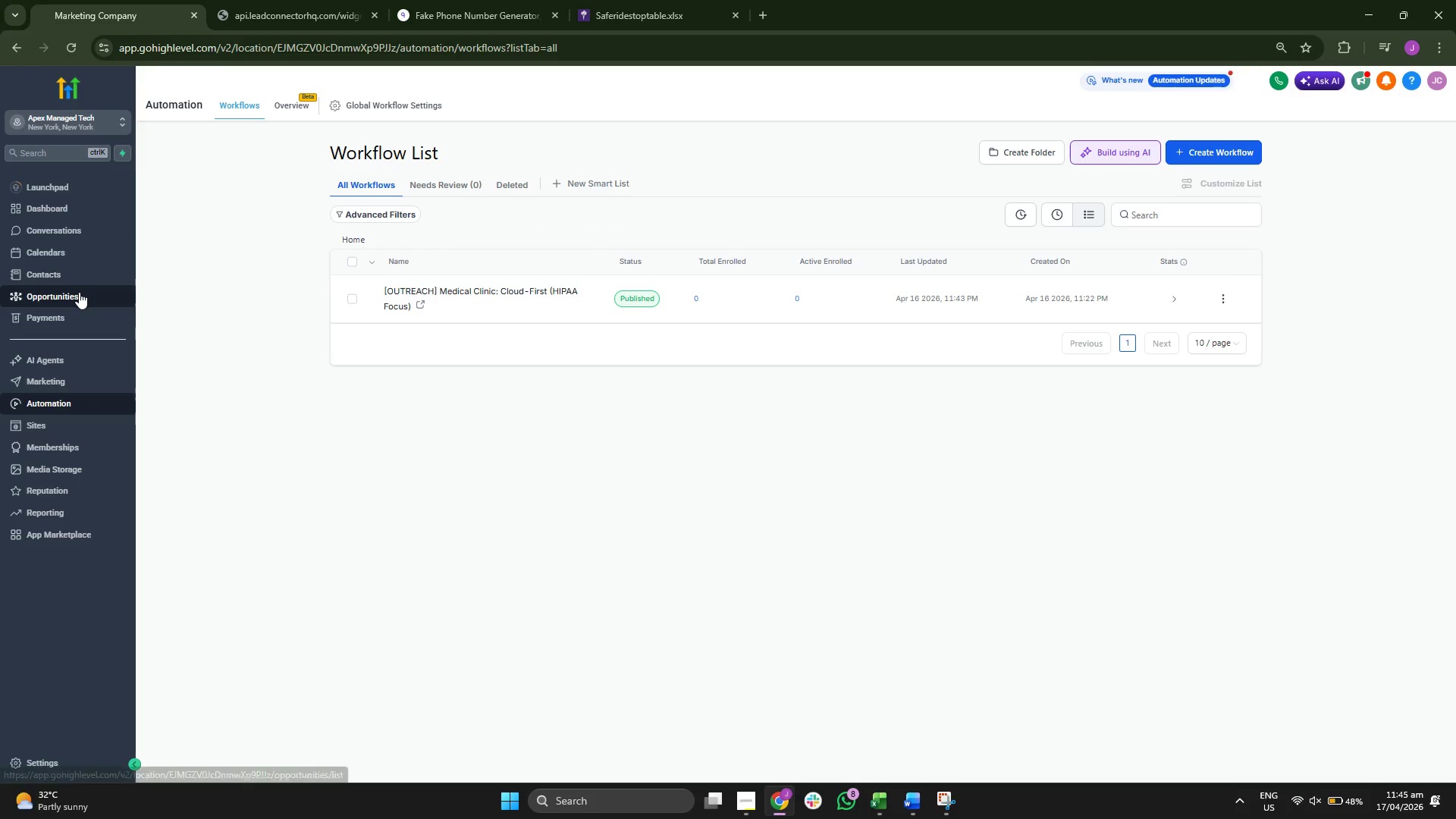 
left_click([78, 293])
 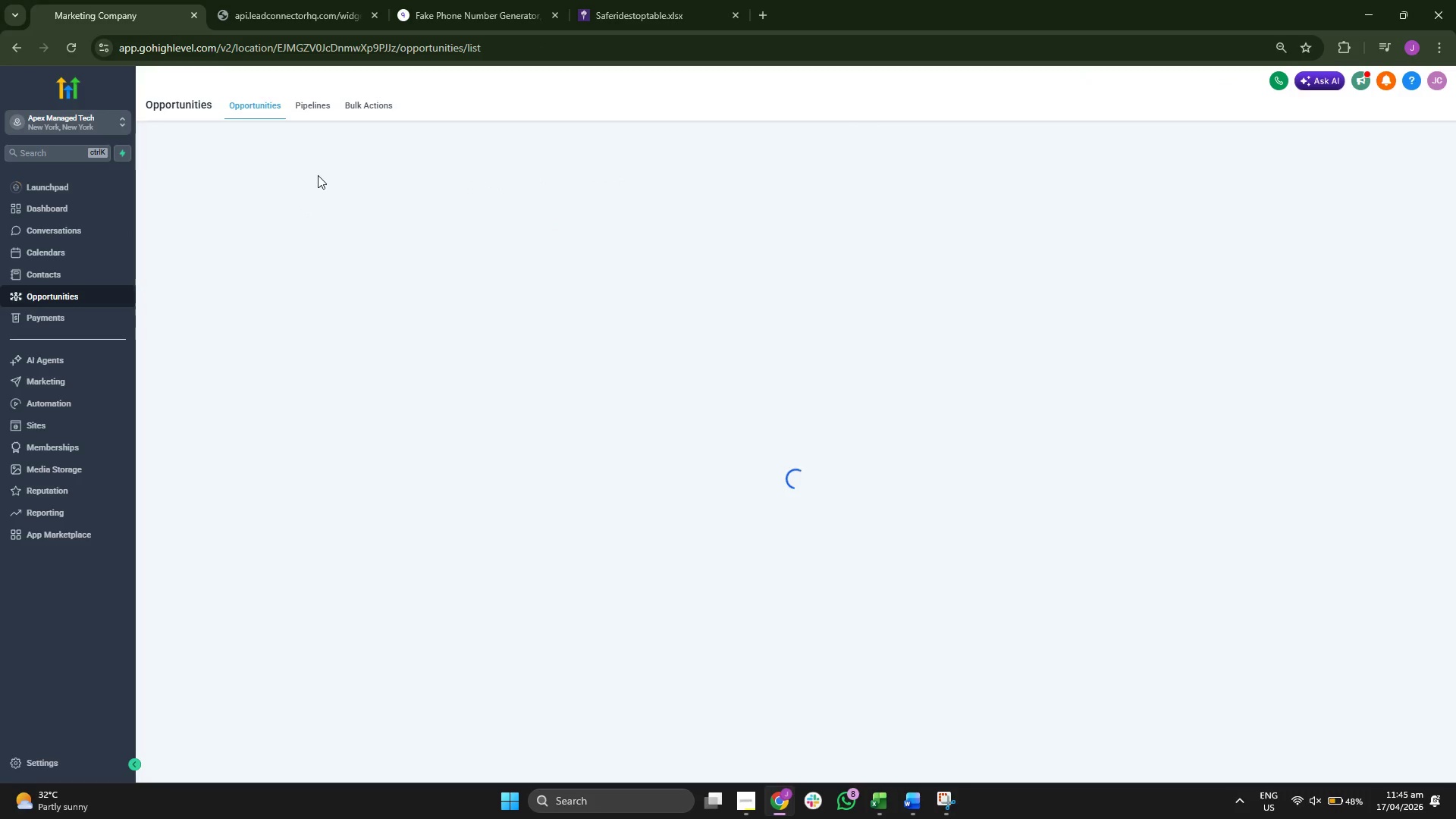 
wait(6.41)
 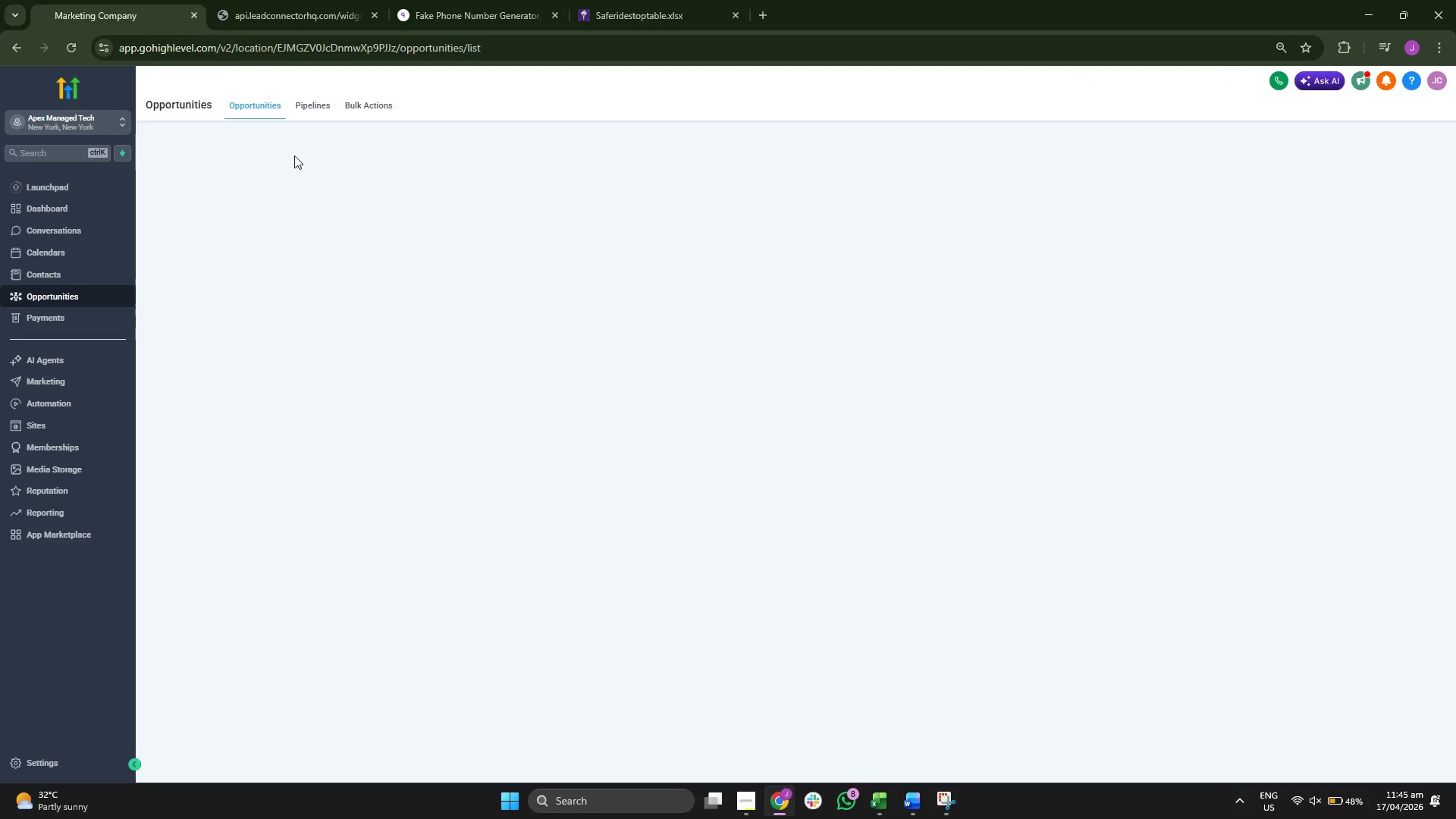 
left_click([310, 112])
 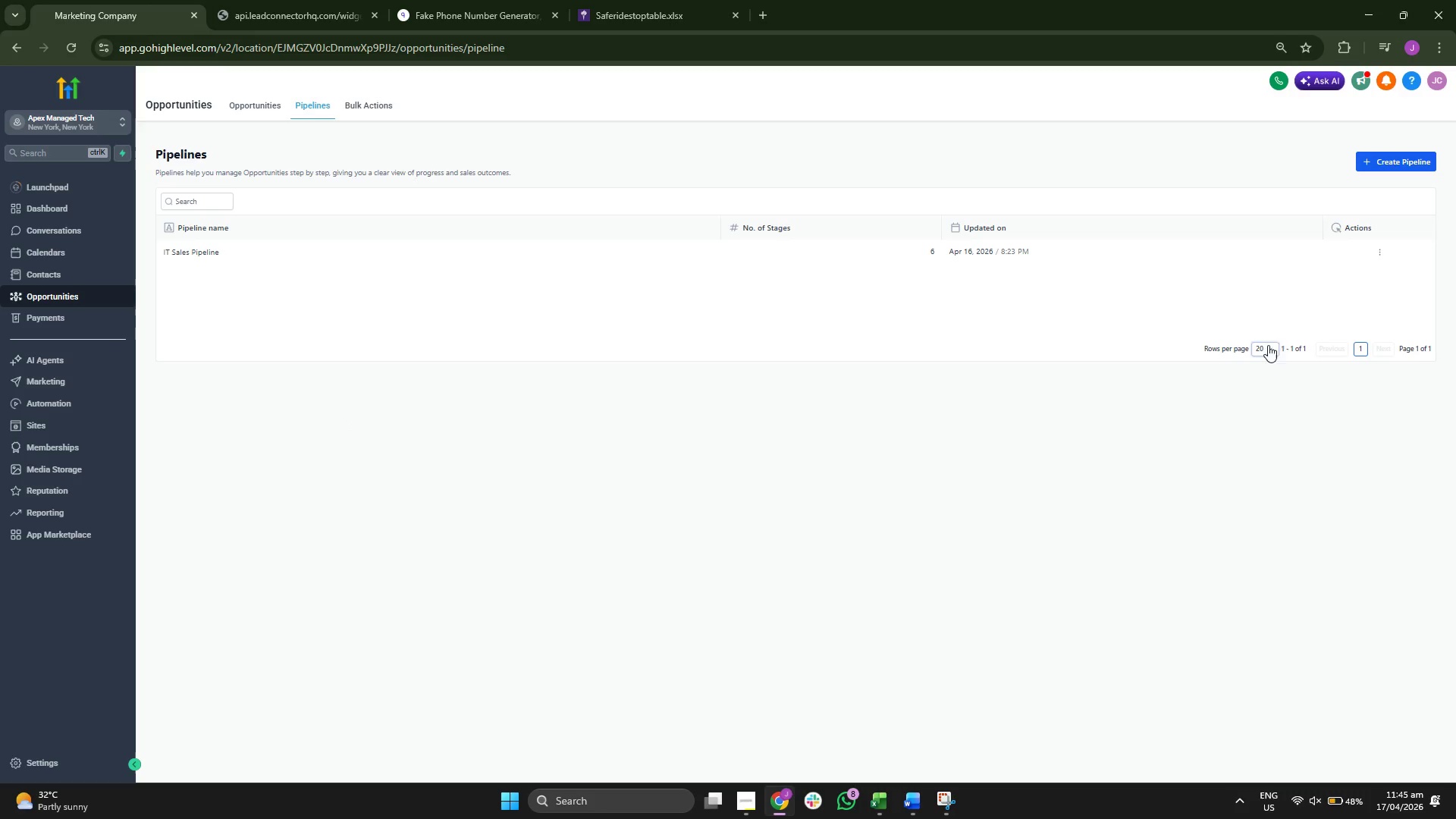 
left_click([1380, 245])
 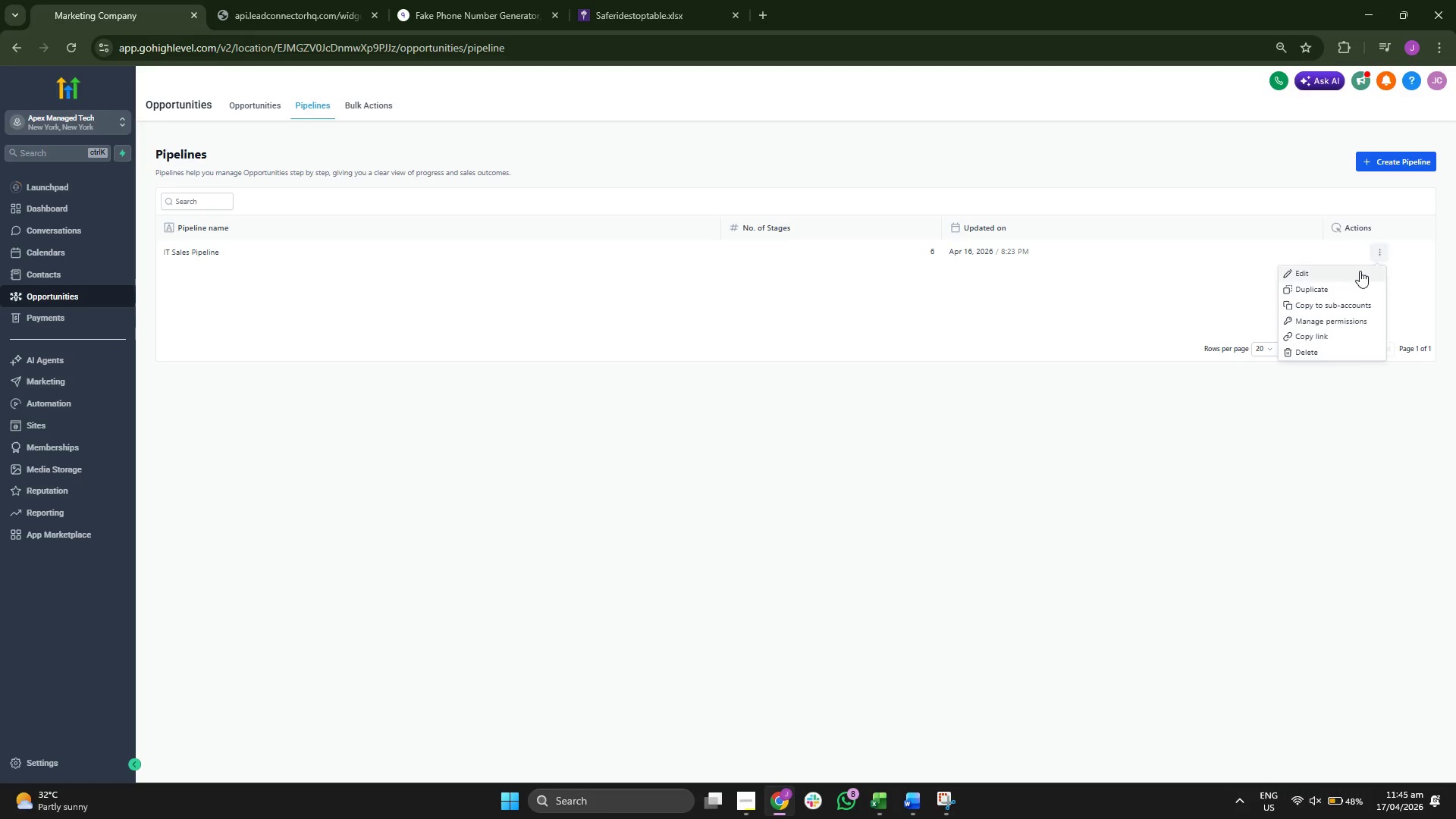 
left_click([1354, 273])
 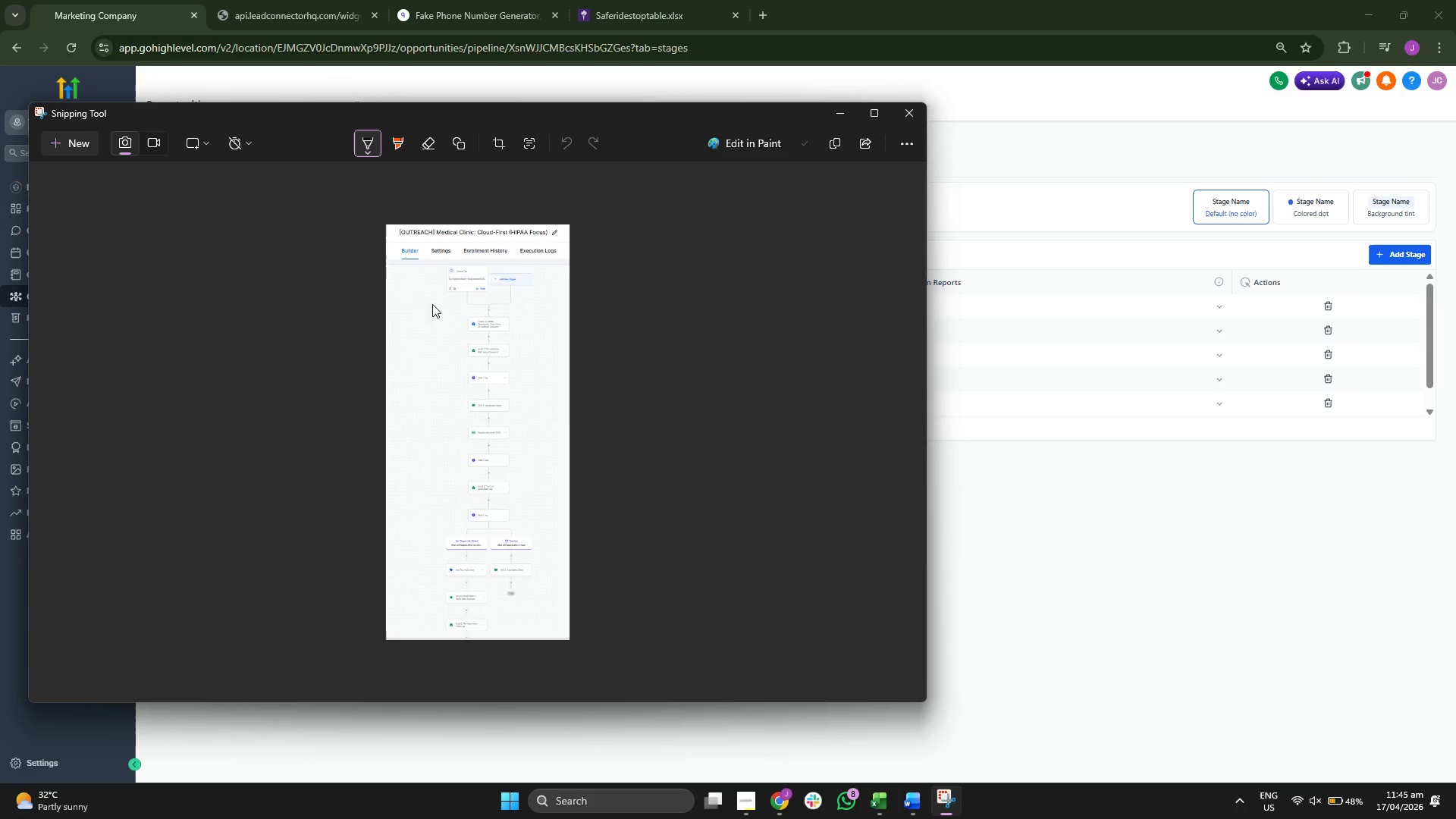 
left_click([72, 139])
 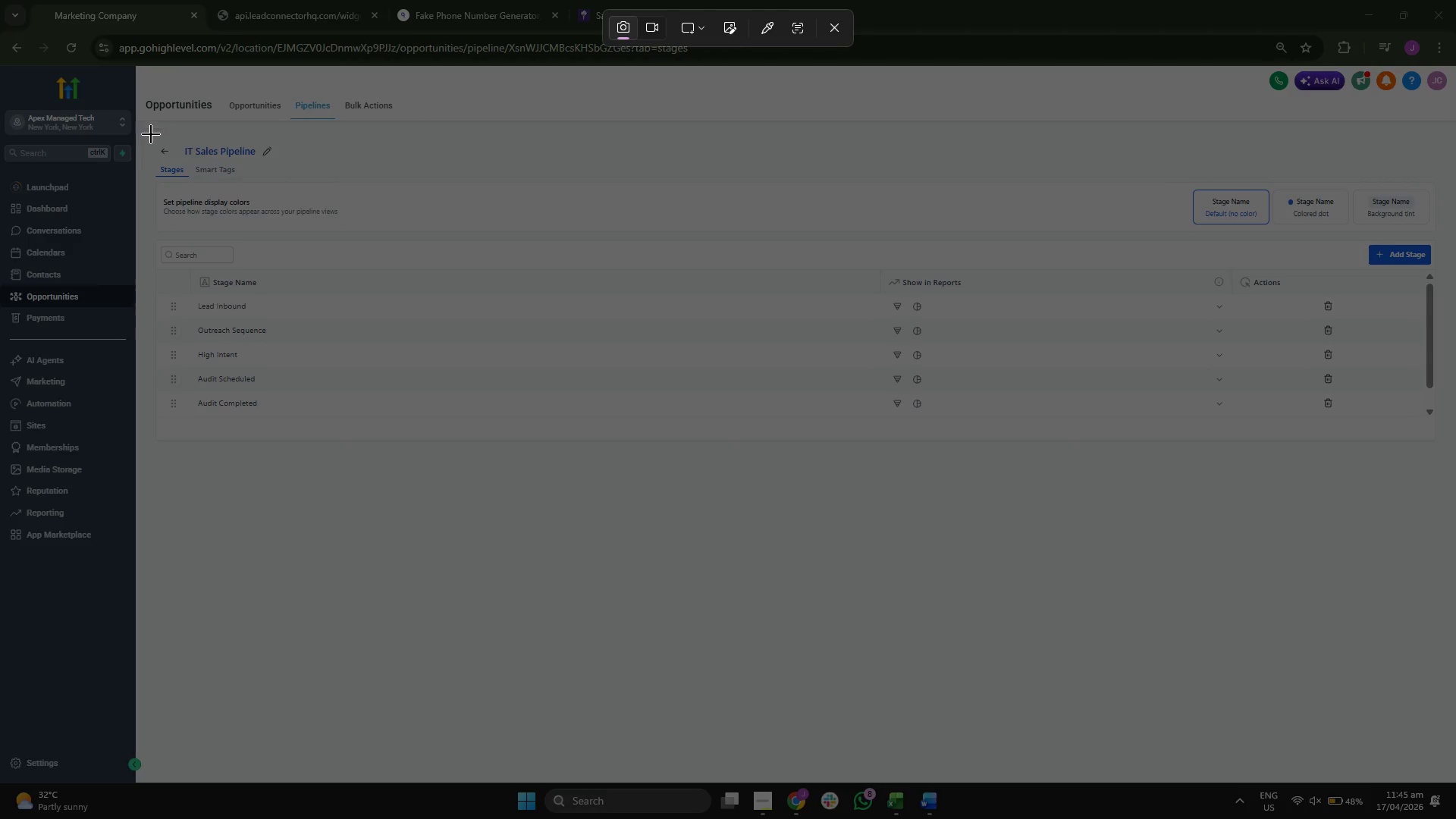 
left_click_drag(start_coordinate=[139, 86], to_coordinate=[1450, 514])
 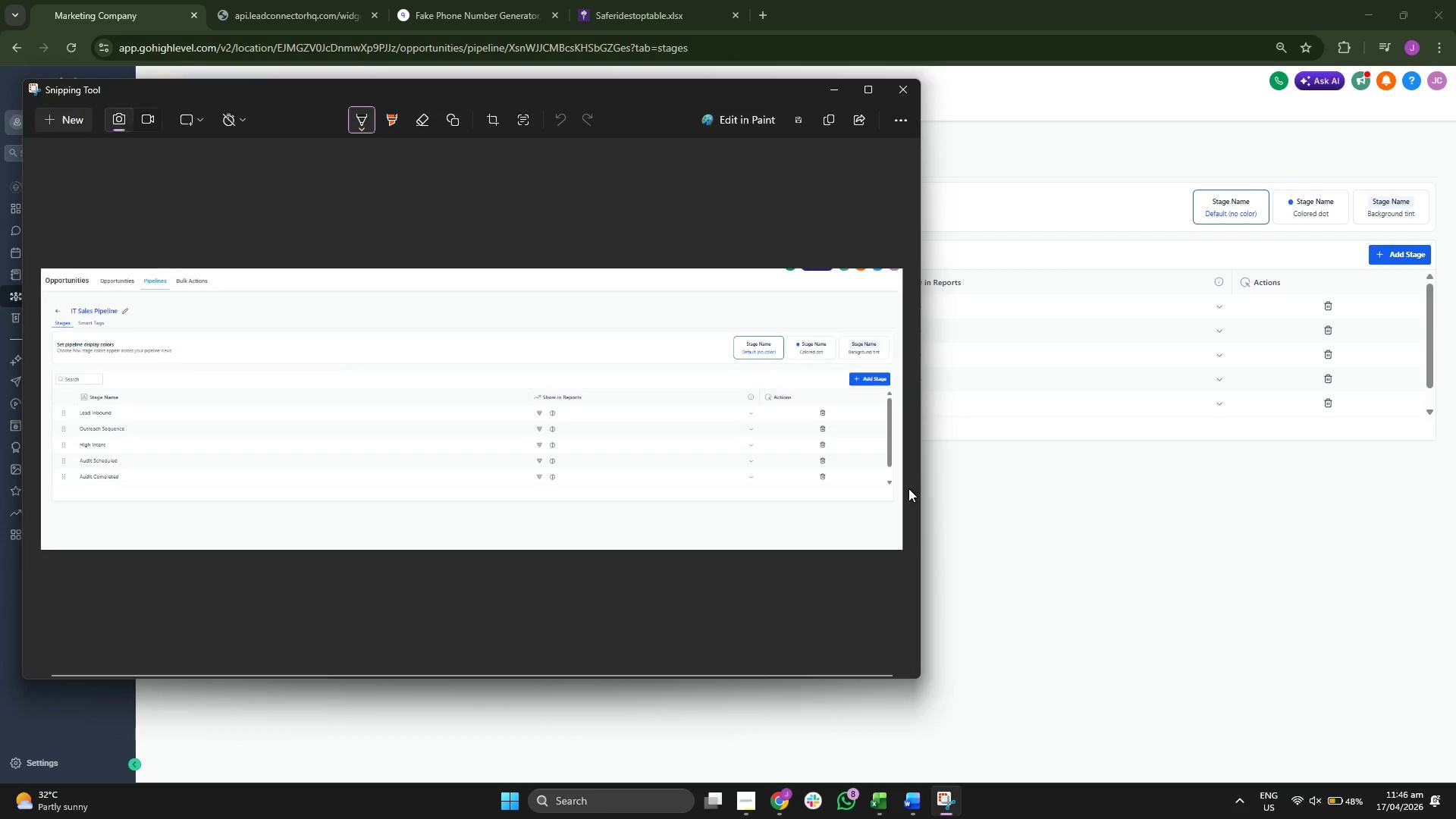 
right_click([617, 374])
 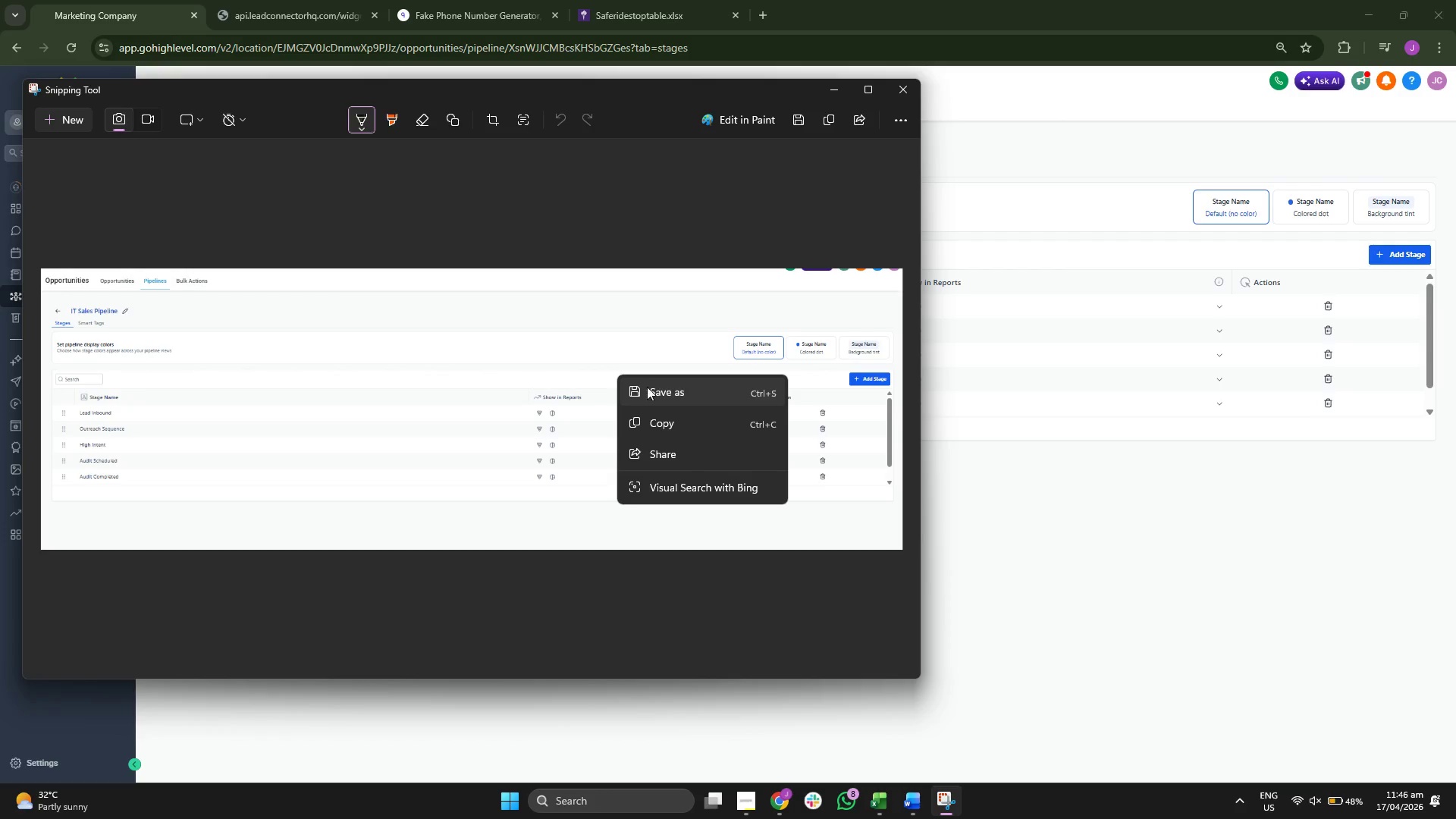 
left_click([681, 398])
 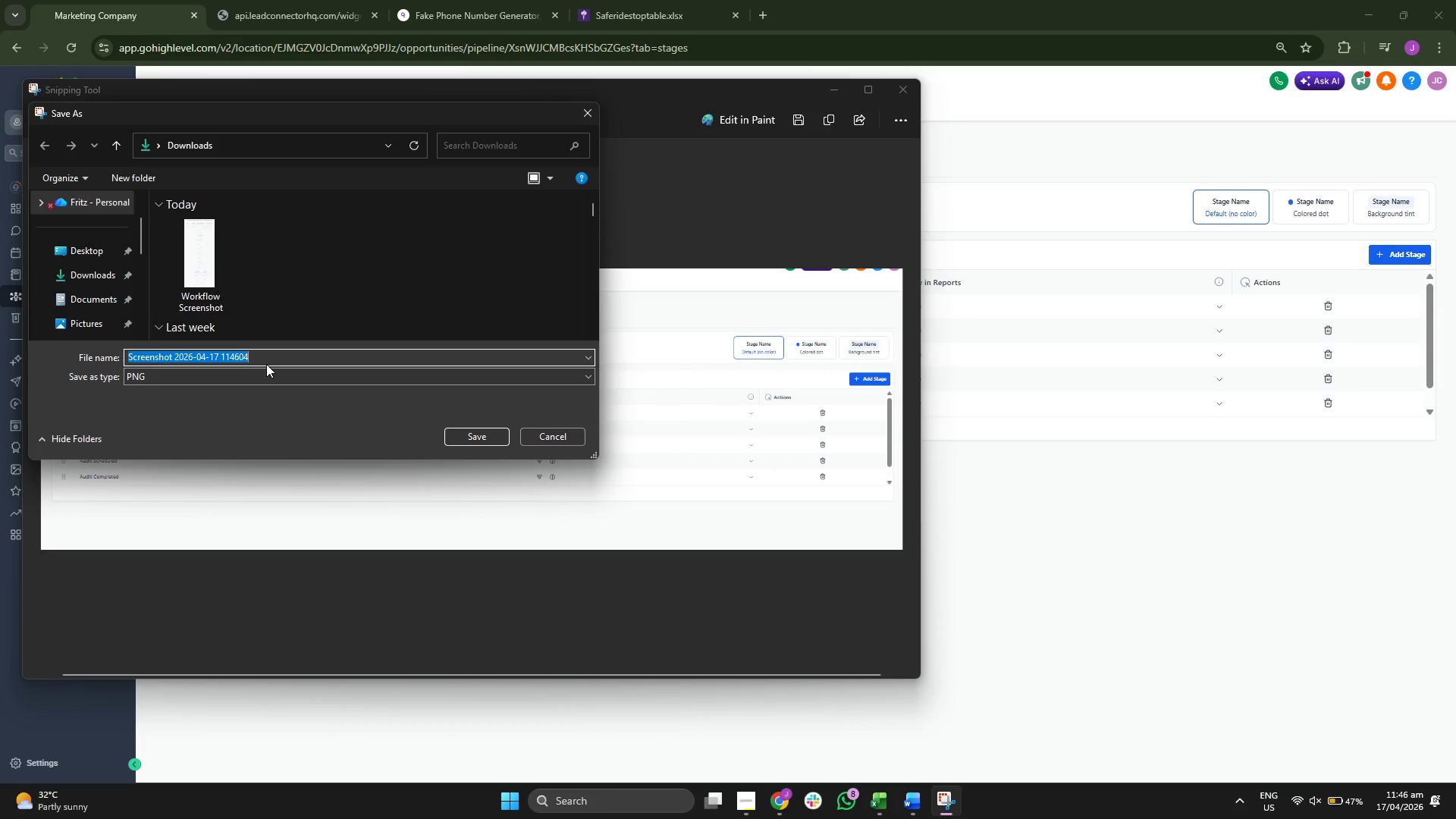 
wait(6.14)
 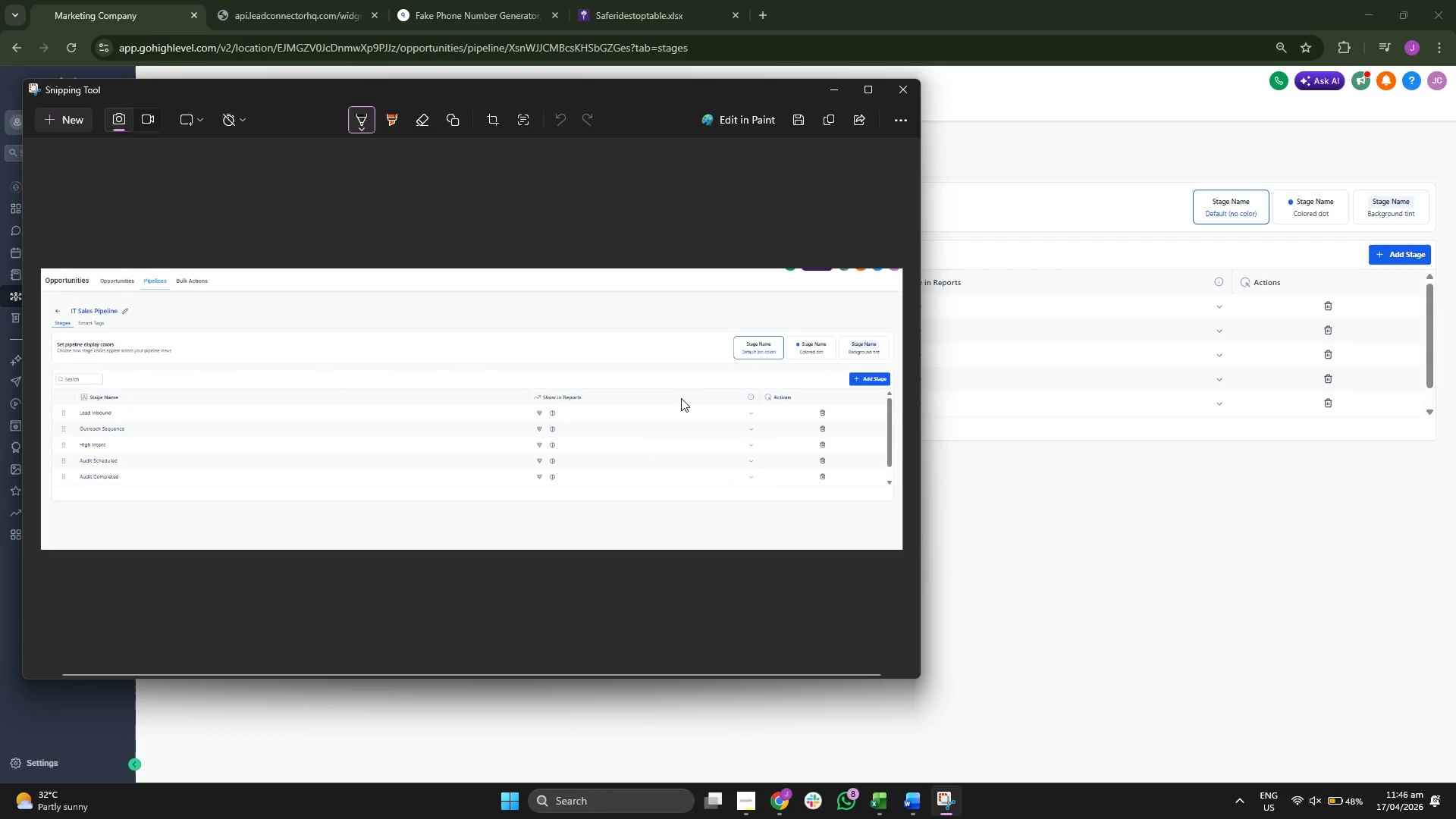 
key(CapsLock)
 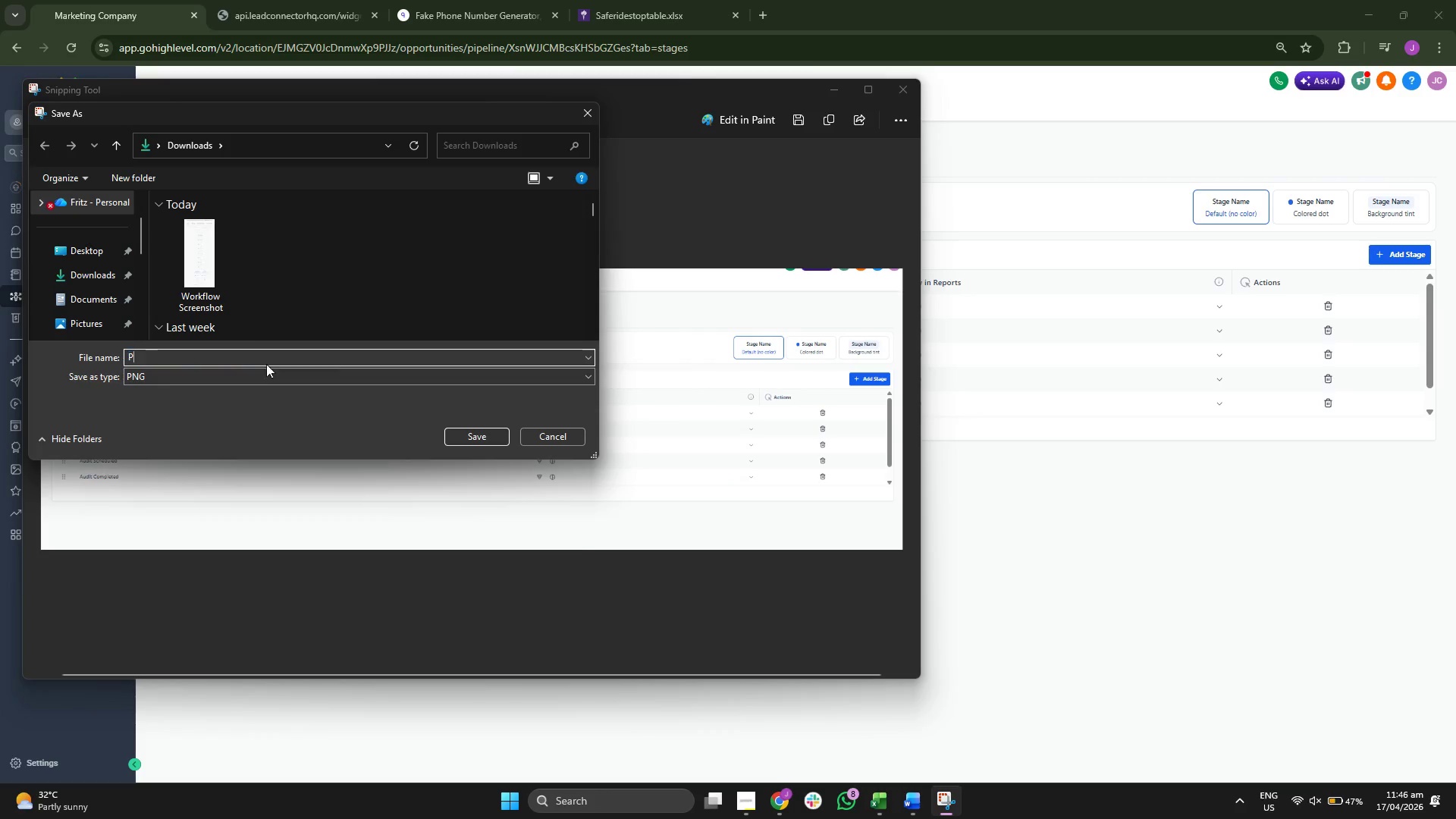 
key(P)
 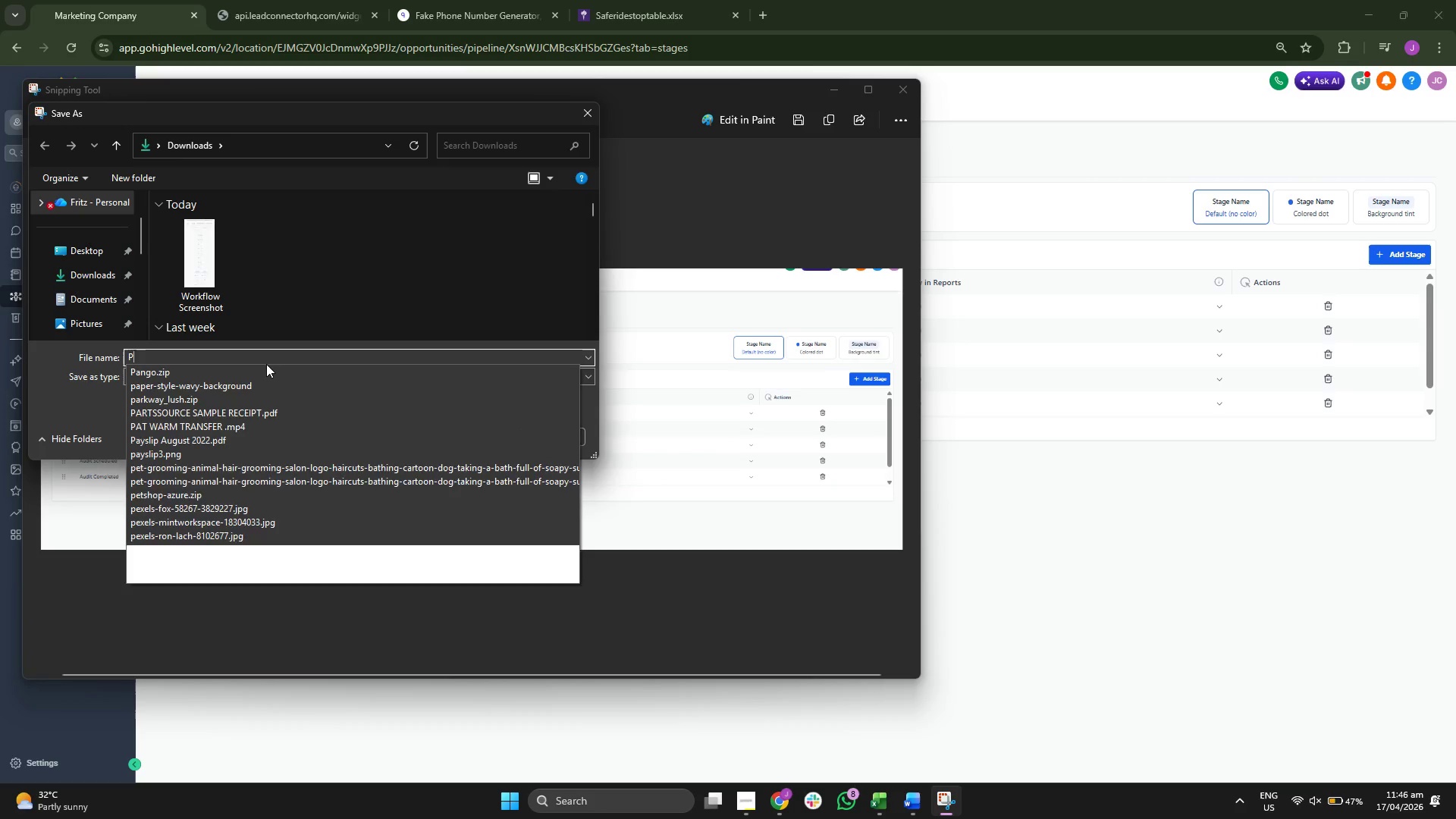 
key(CapsLock)
 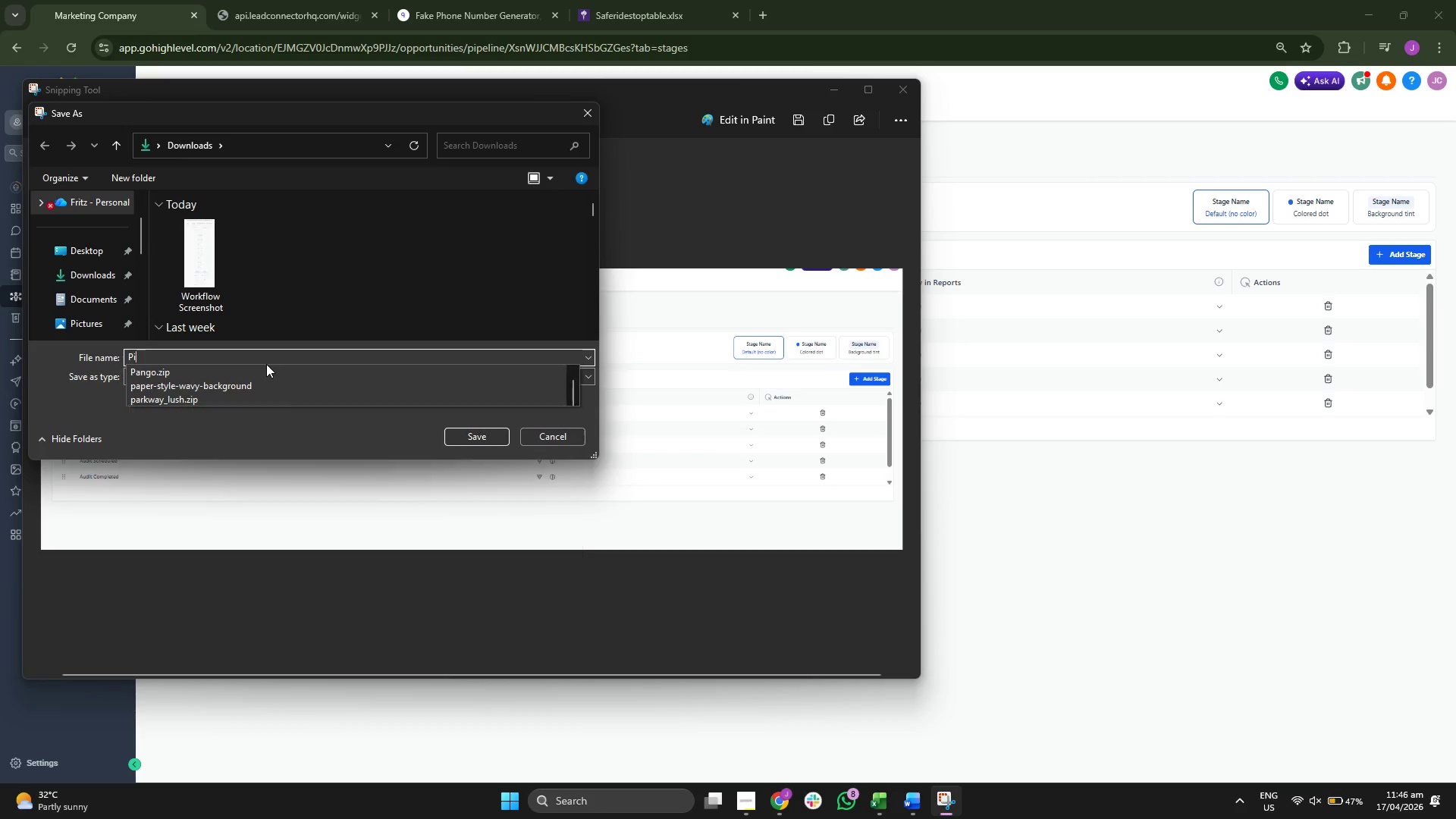 
key(I)
 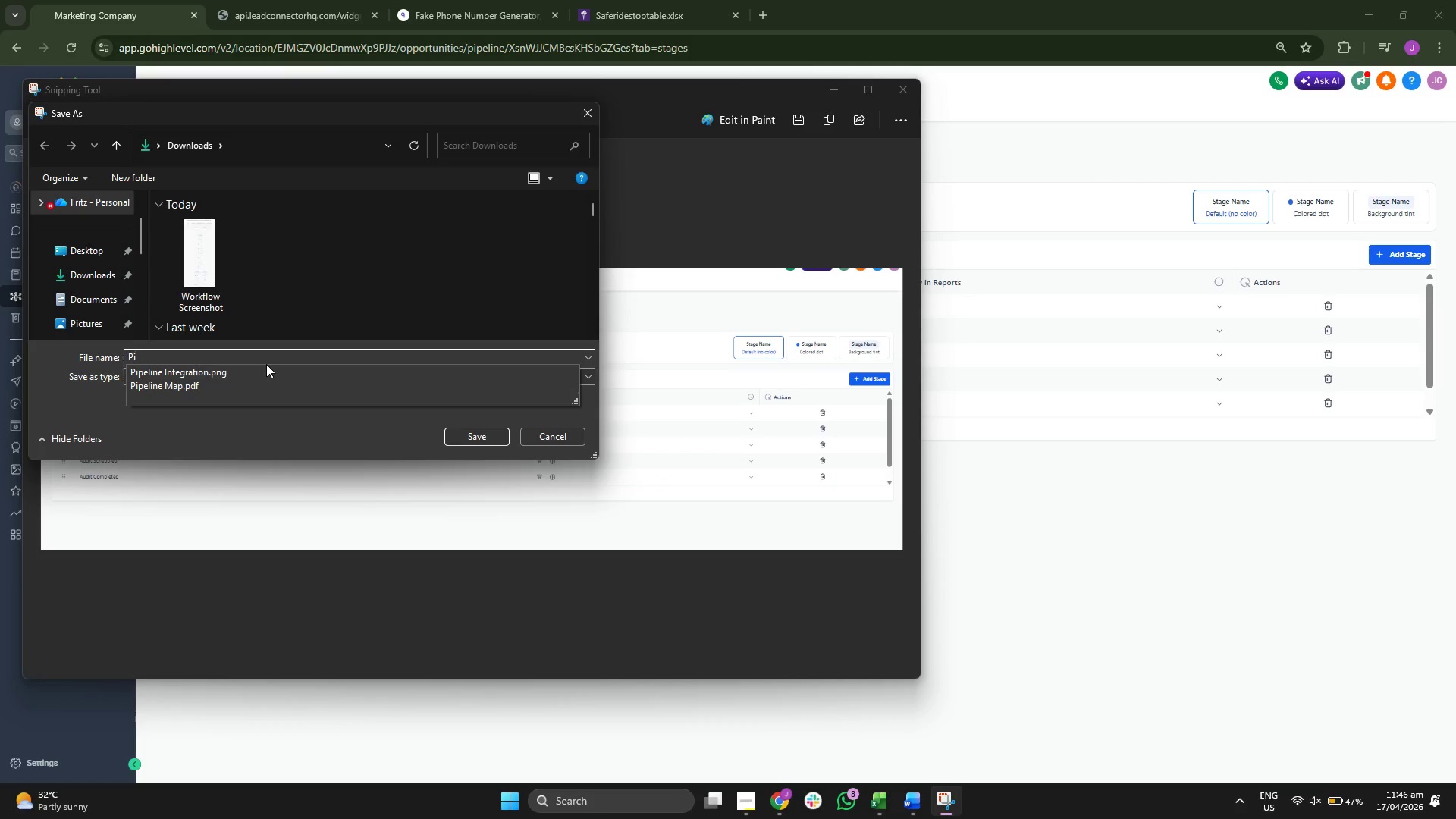 
key(Backspace)
 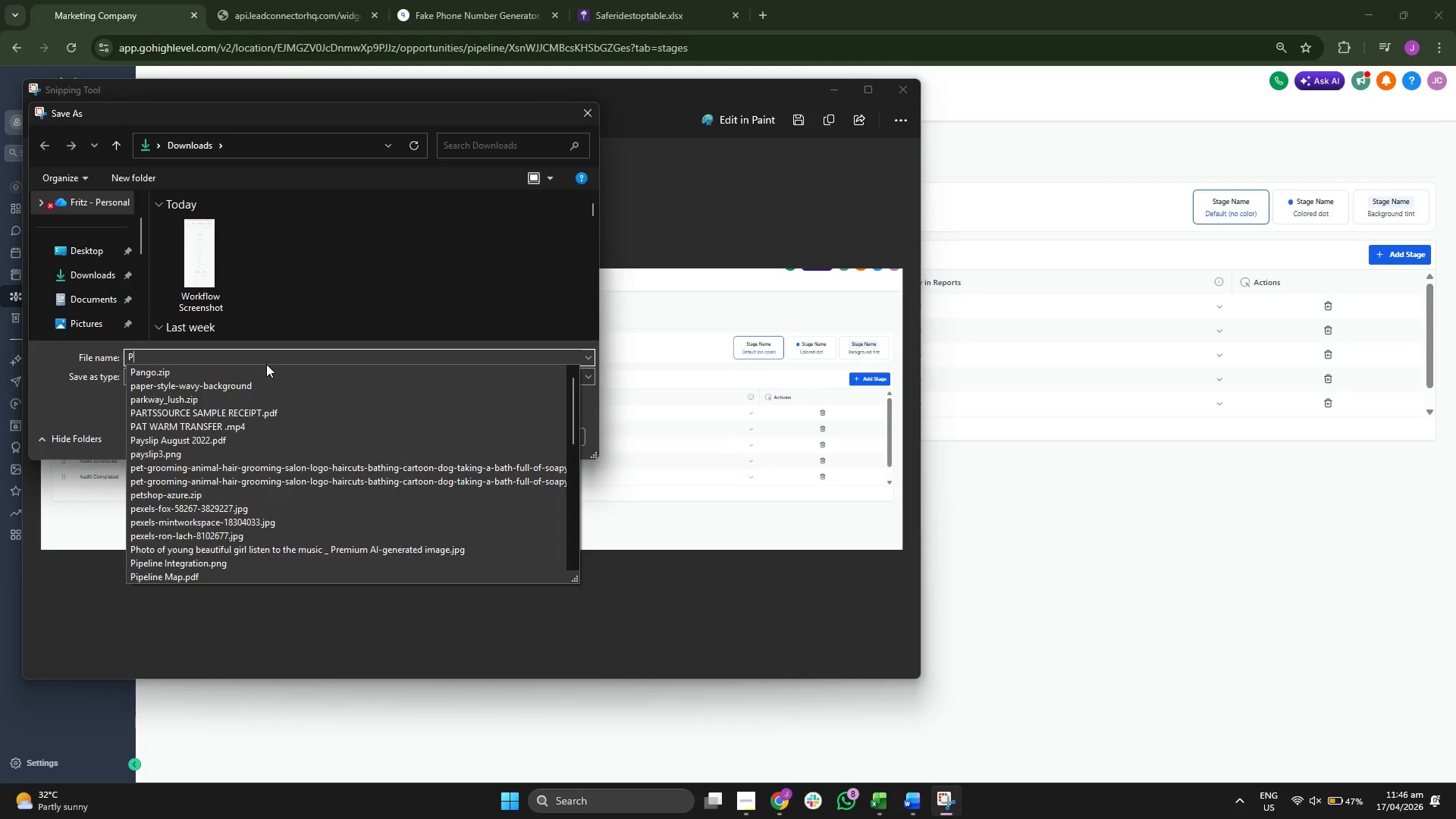 
key(Backspace)
 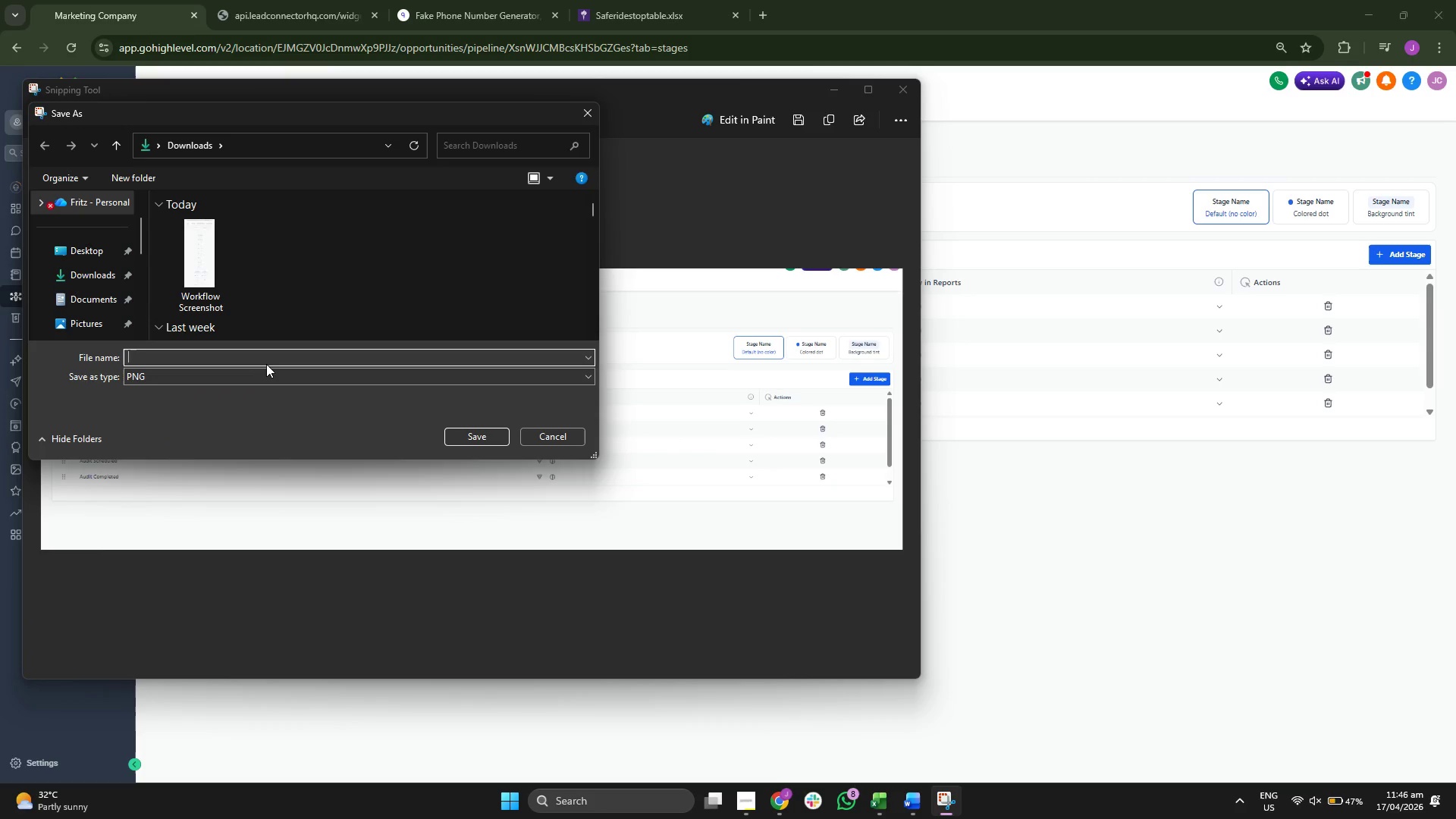 
key(Control+Z)
 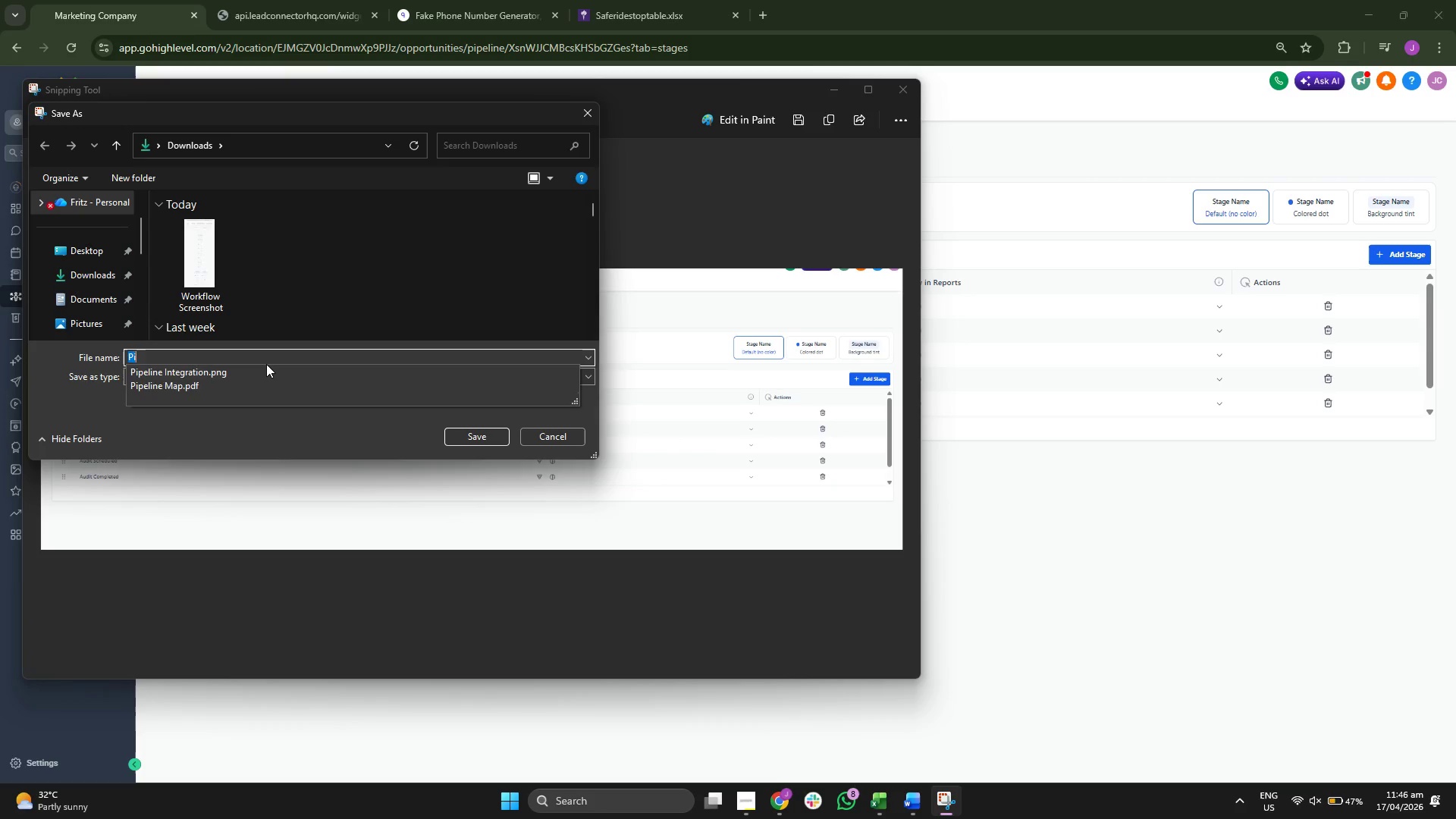 
key(Control+Z)
 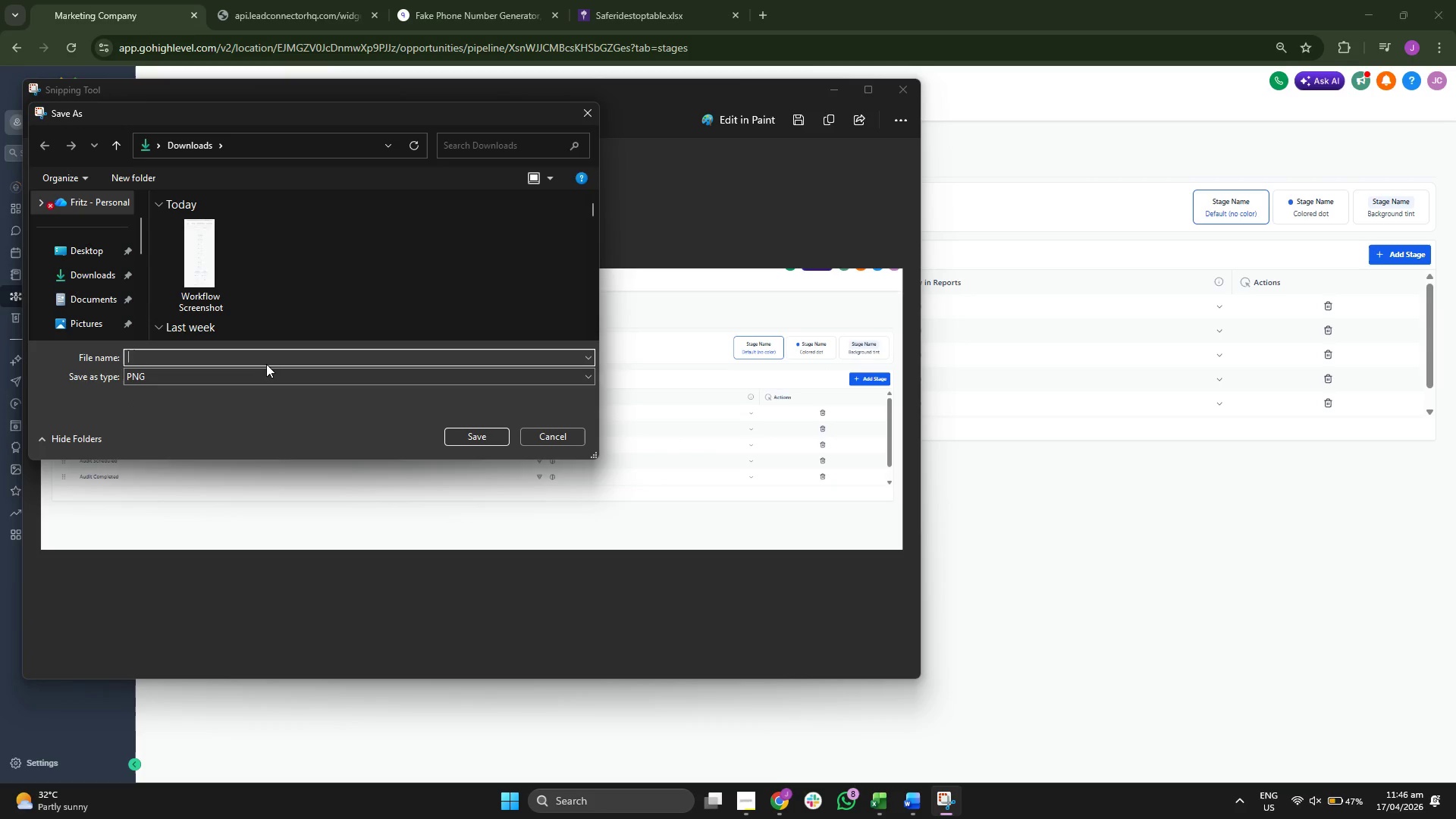 
key(Control+Z)
 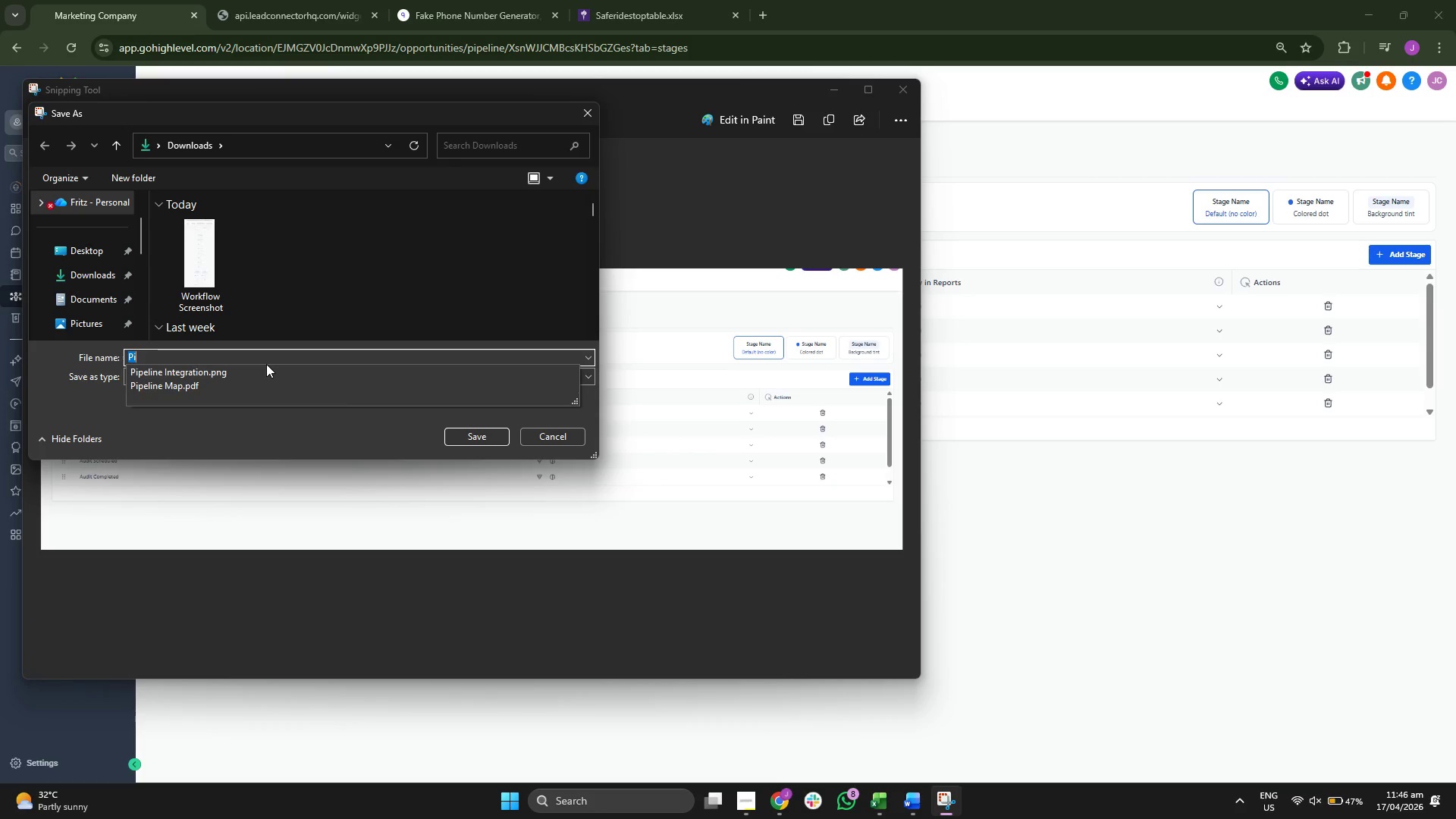 
key(Control+Z)
 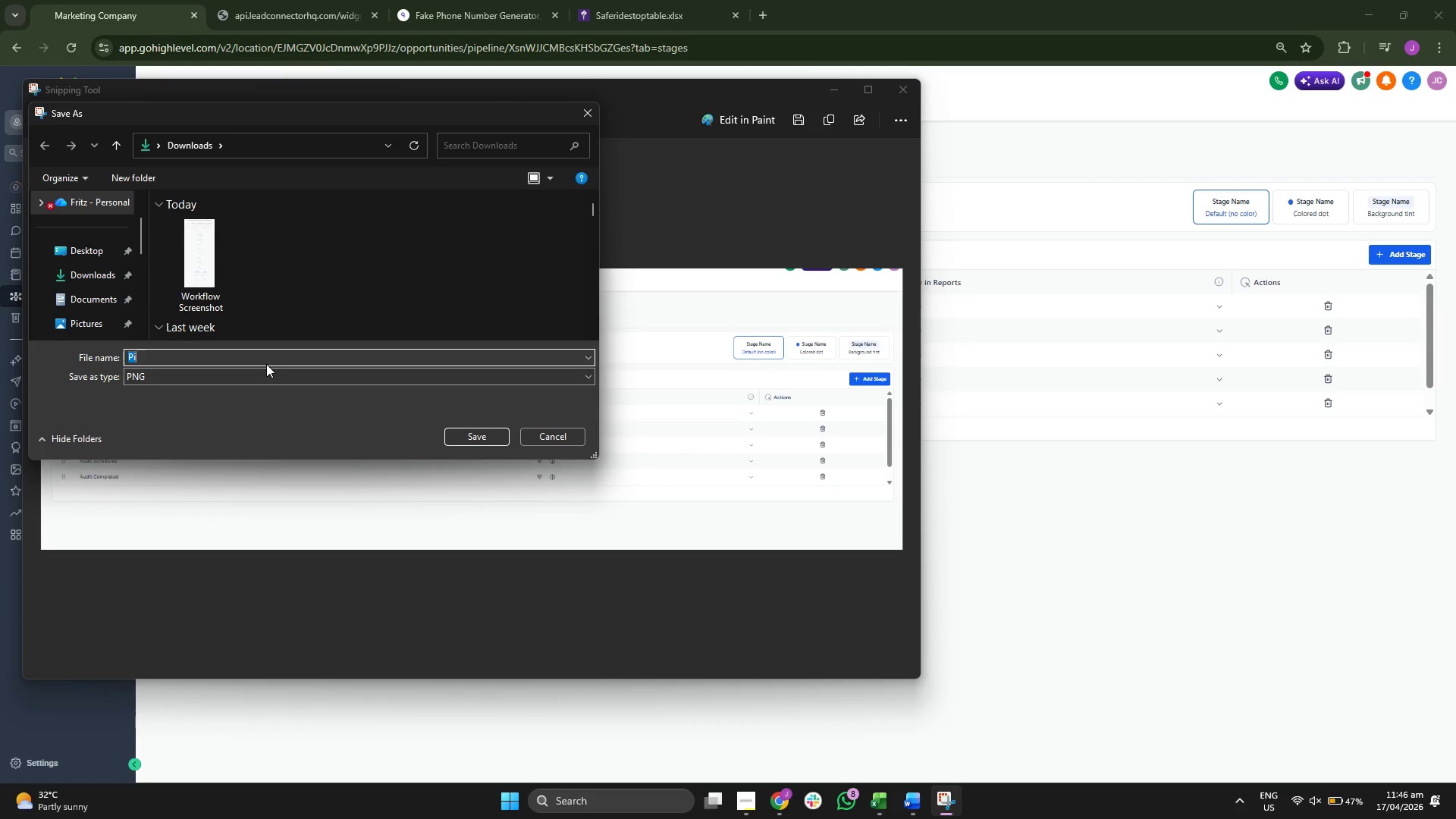 
key(Control+Z)
 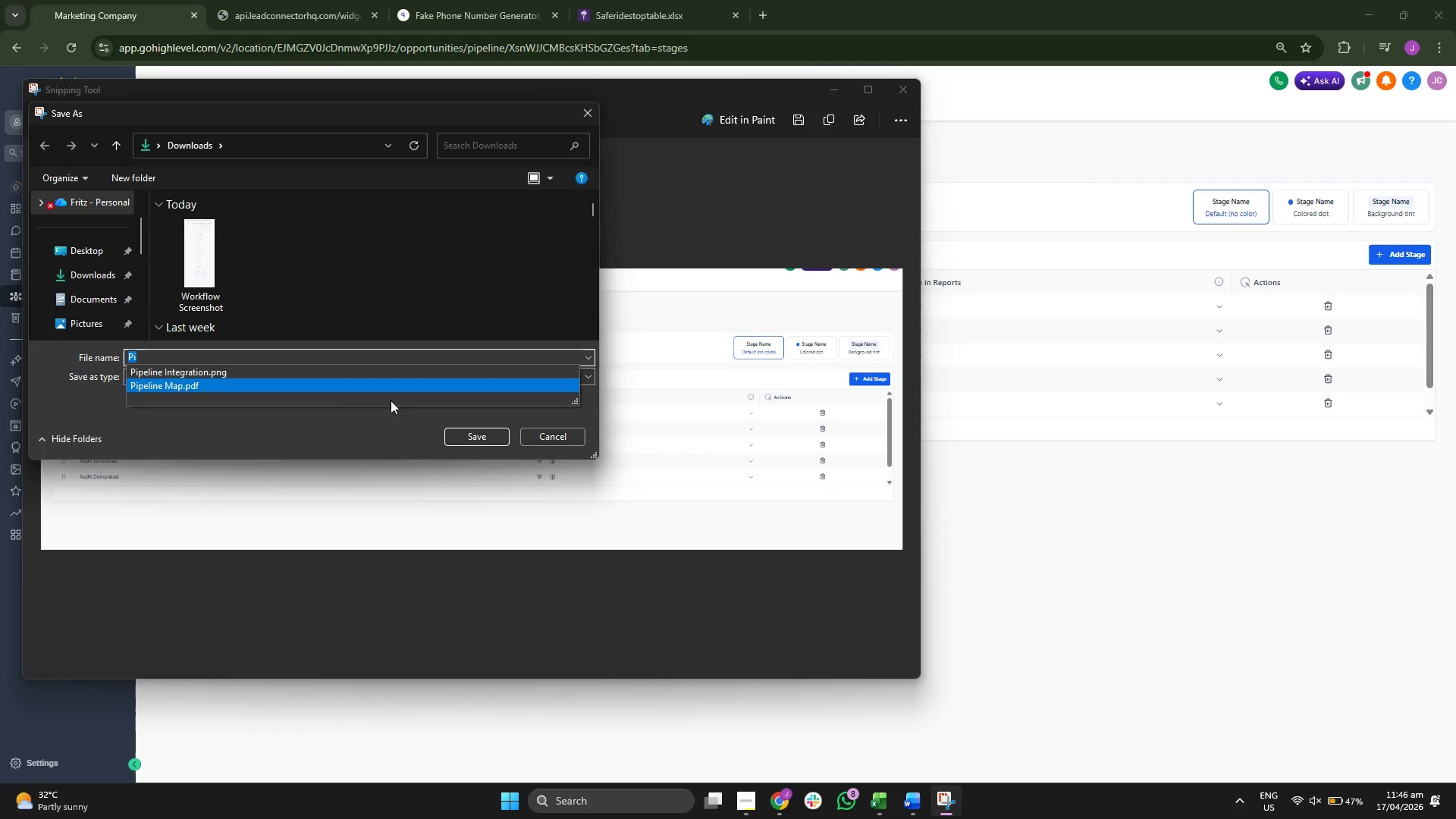 
left_click([577, 447])
 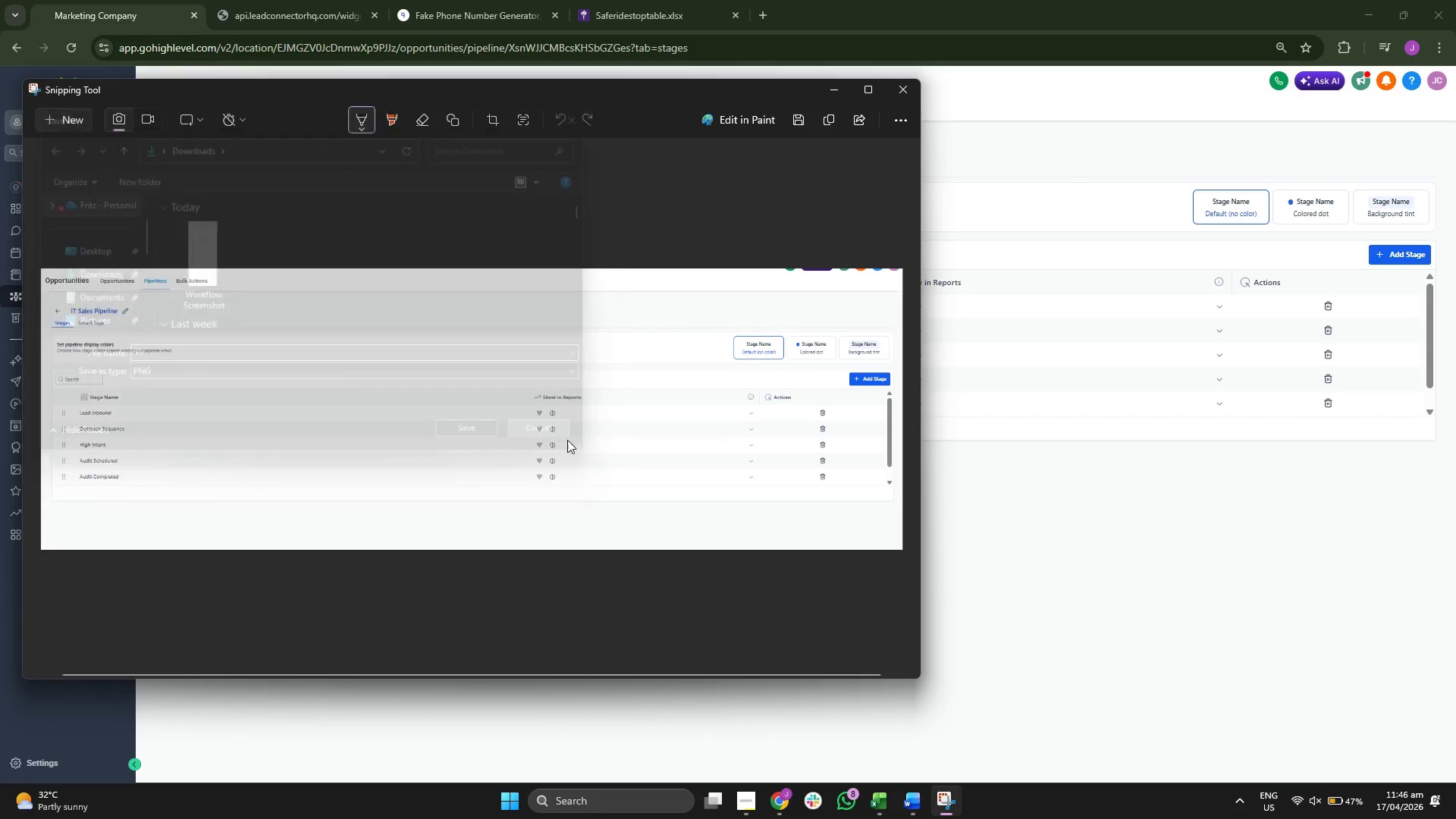 
right_click([415, 378])
 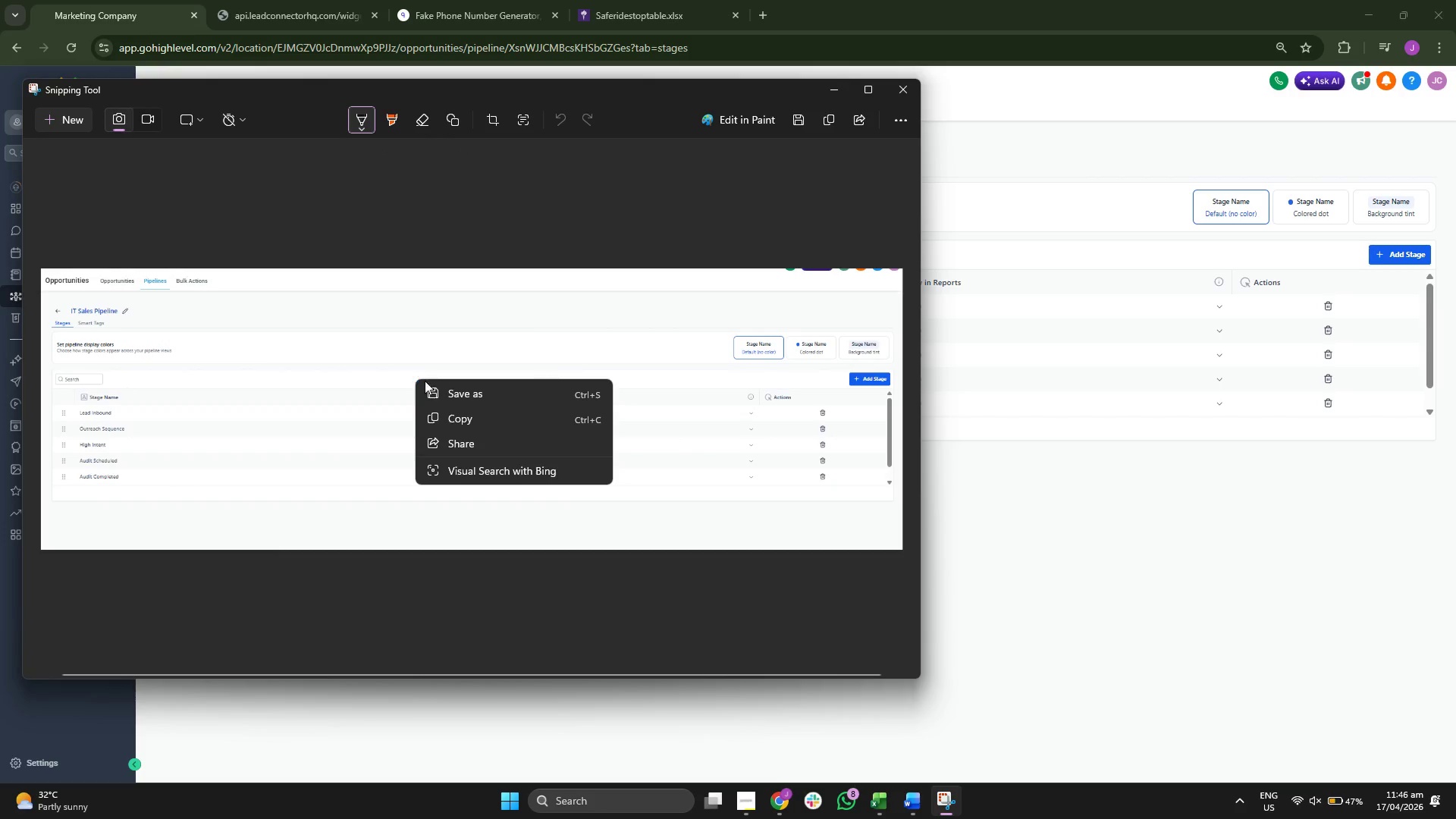 
left_click([486, 395])
 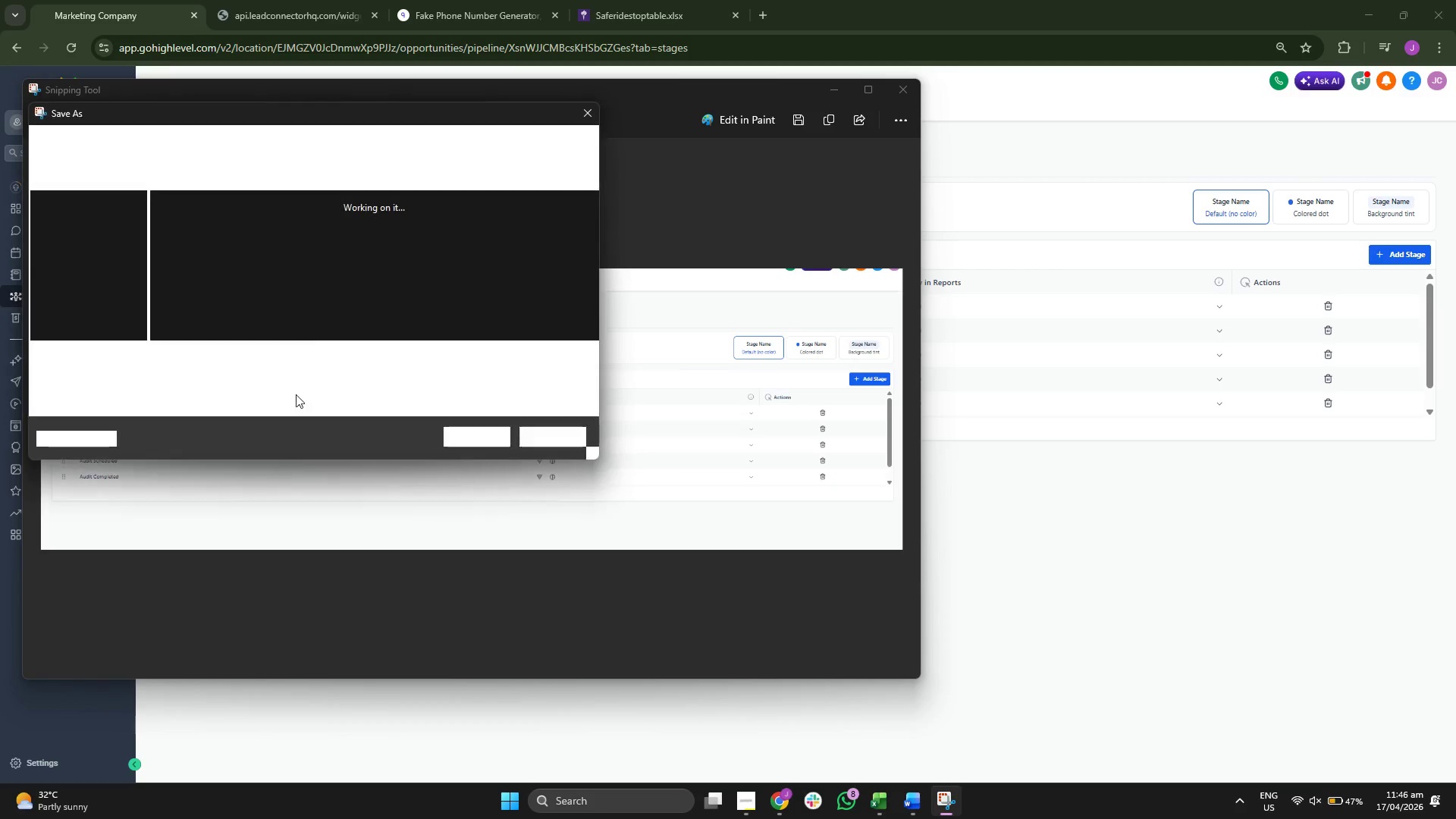 
left_click([286, 358])
 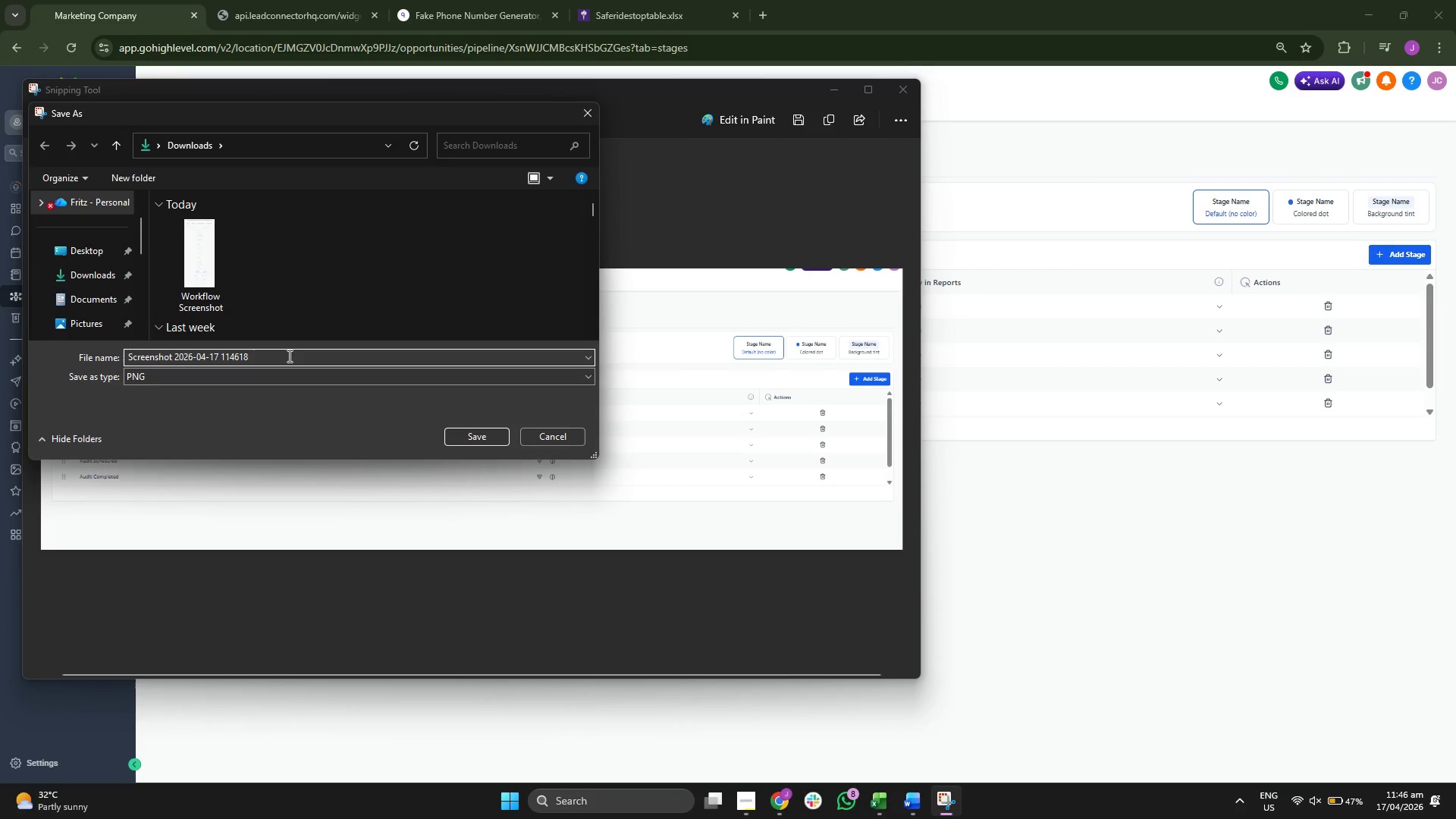 
type(pipelineview)
 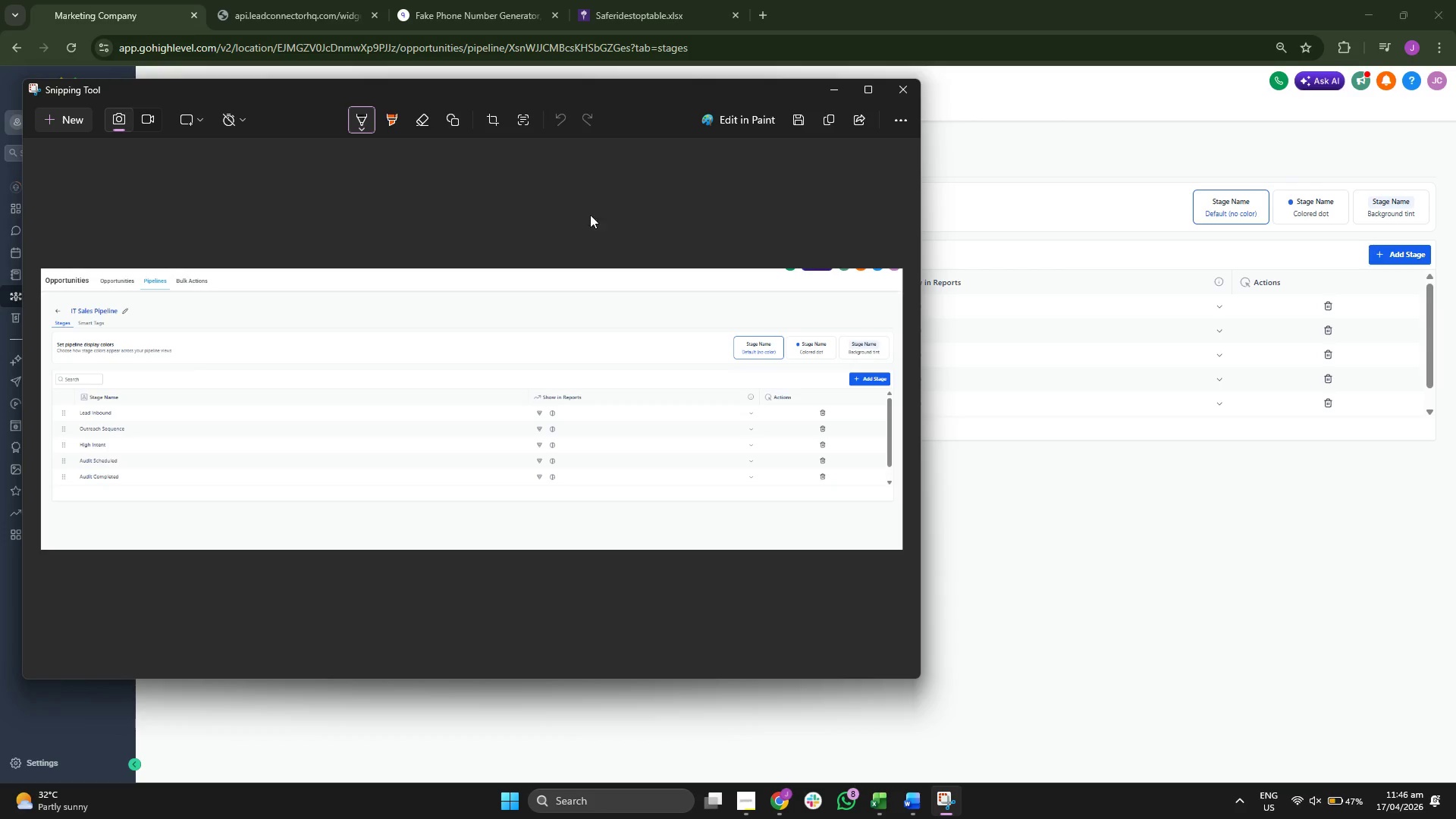 
wait(5.33)
 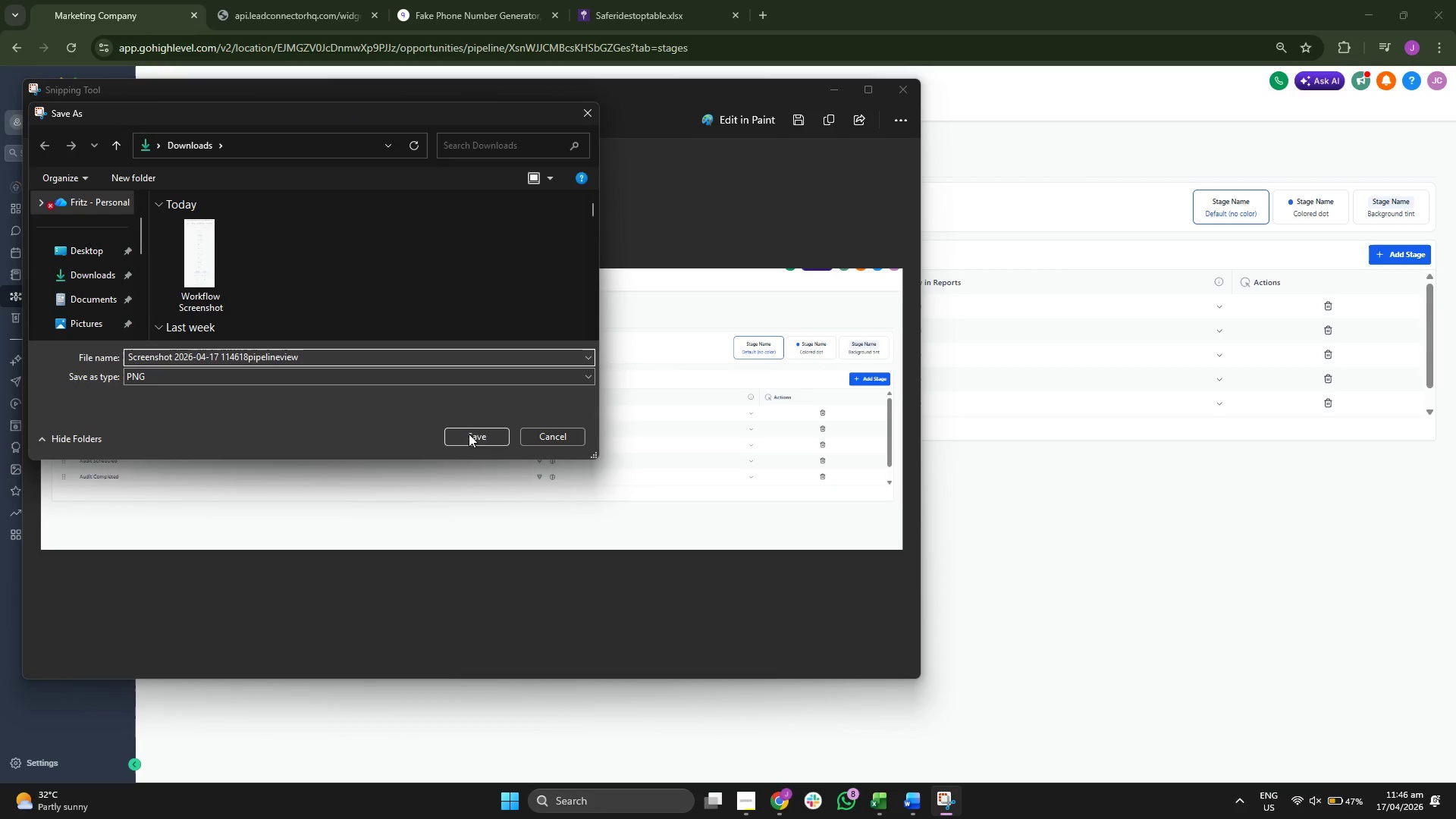 
left_click([836, 80])
 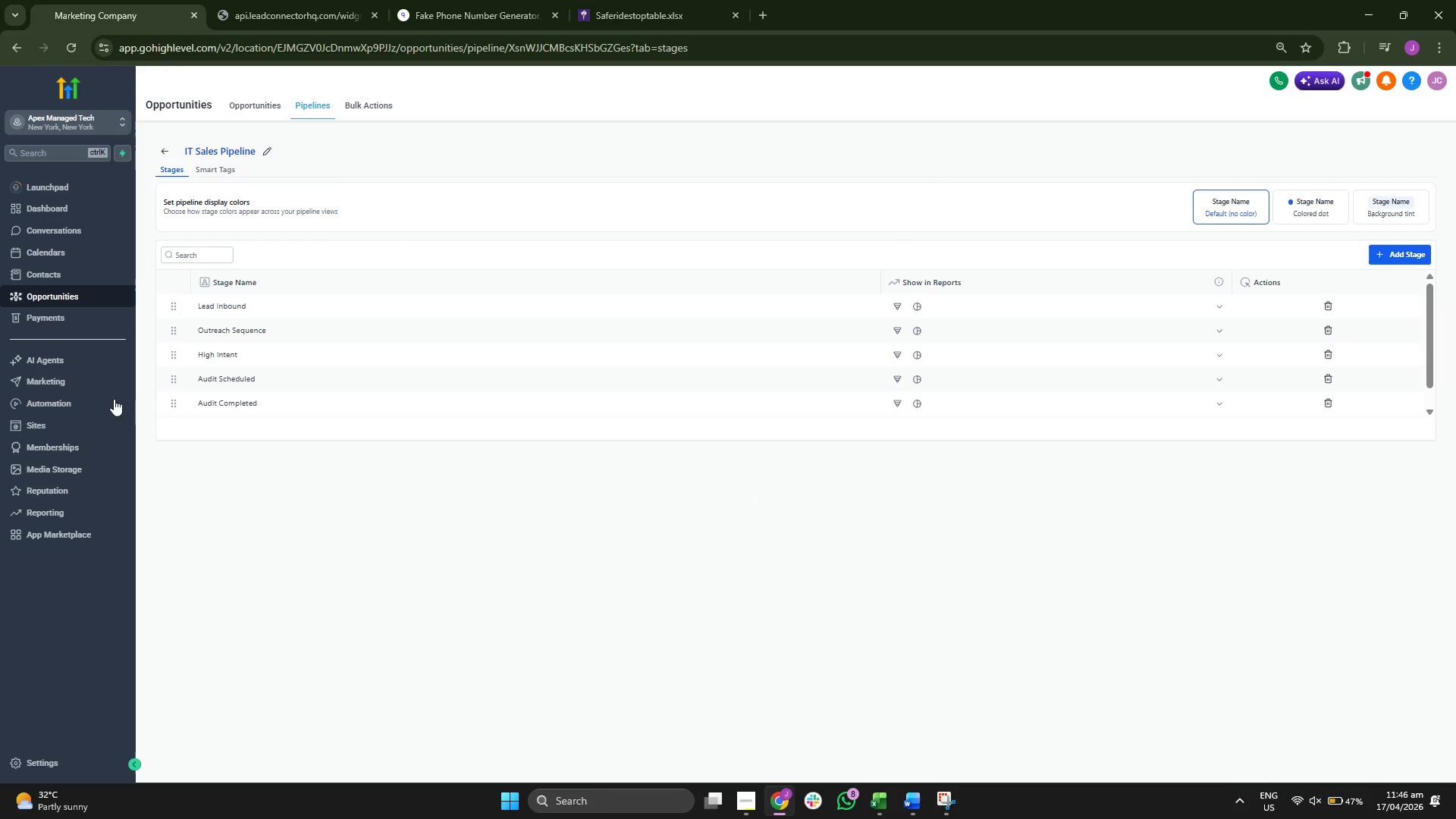 
left_click([90, 389])
 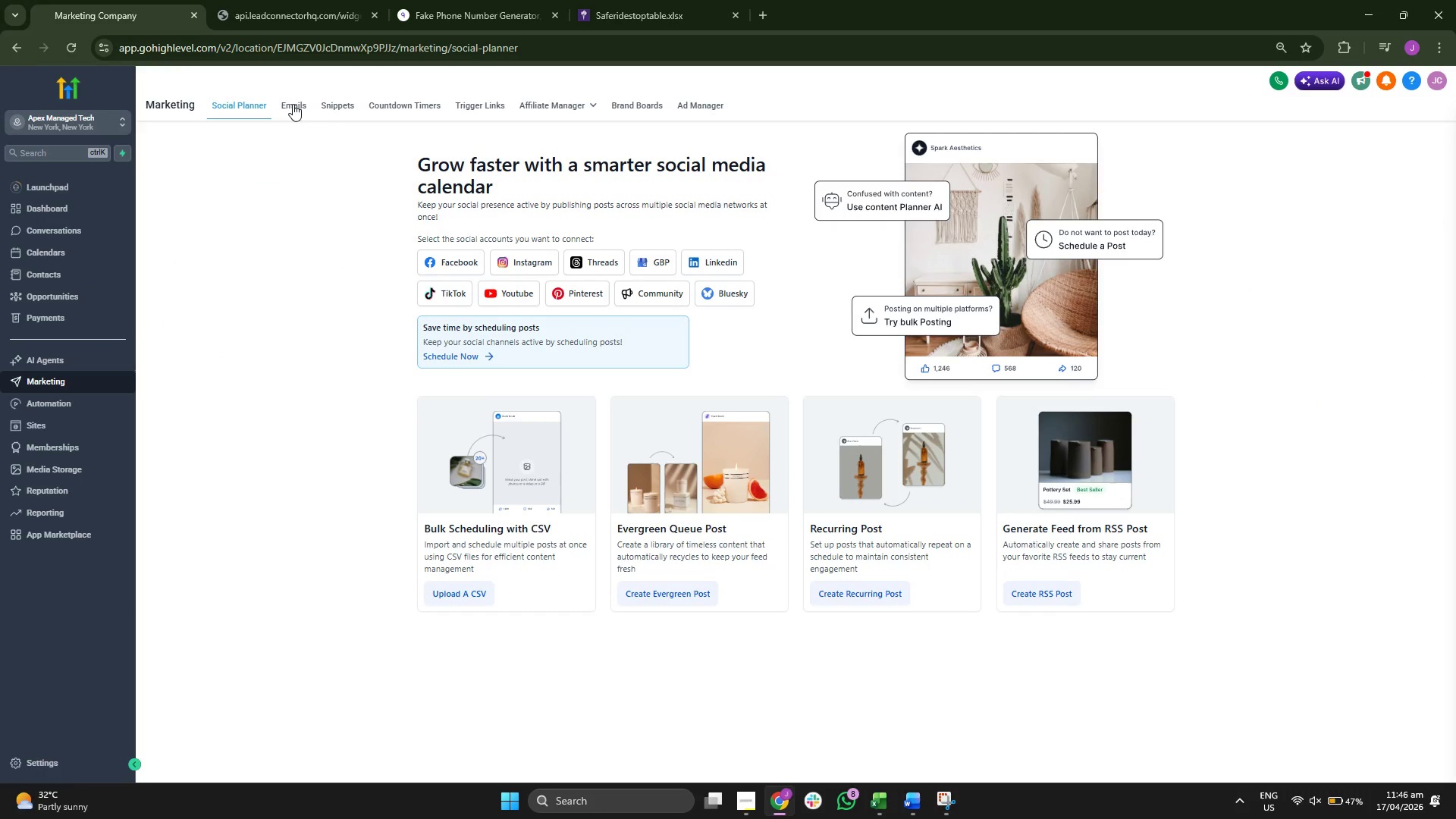 
left_click([293, 103])
 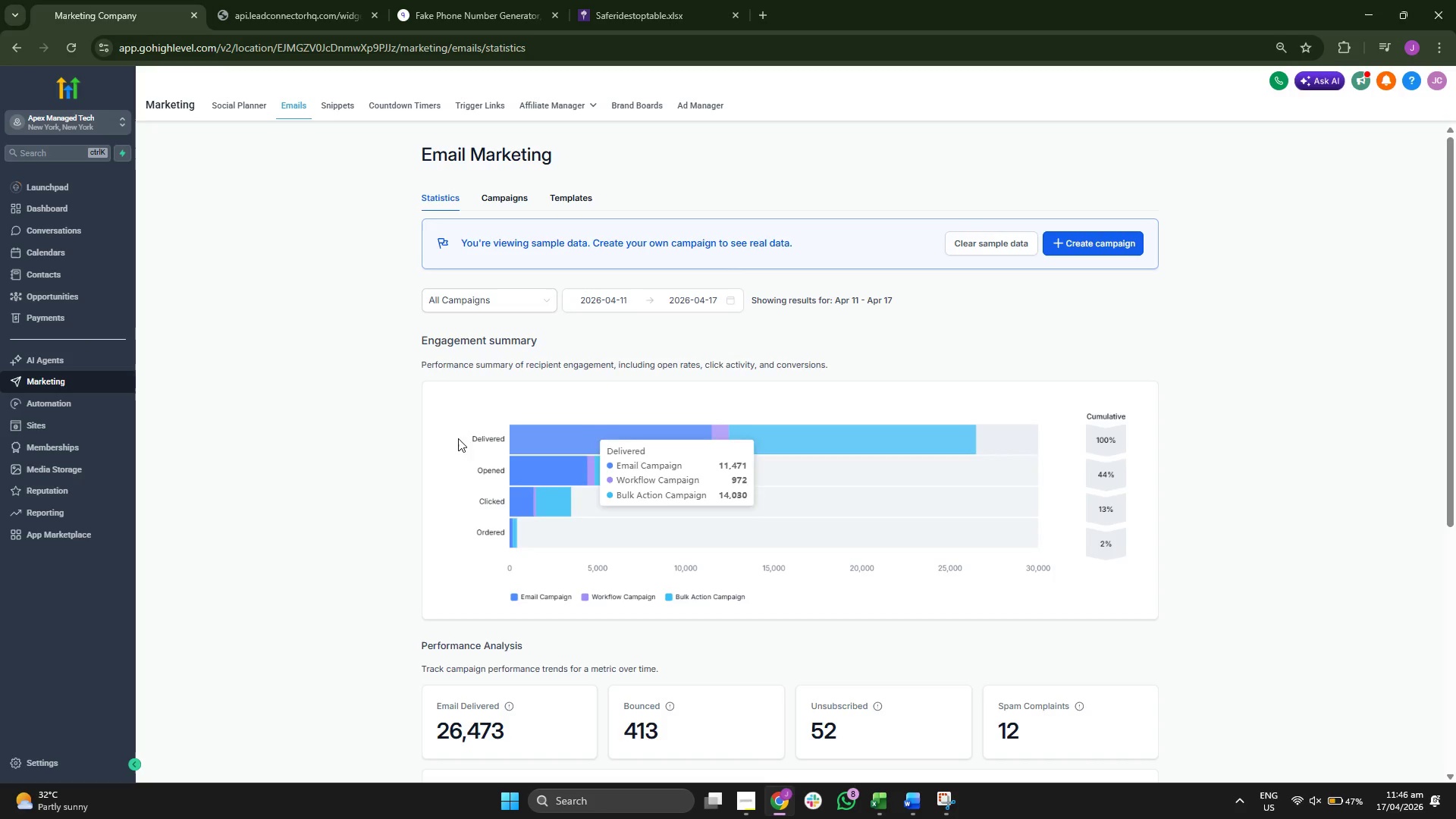 
wait(6.11)
 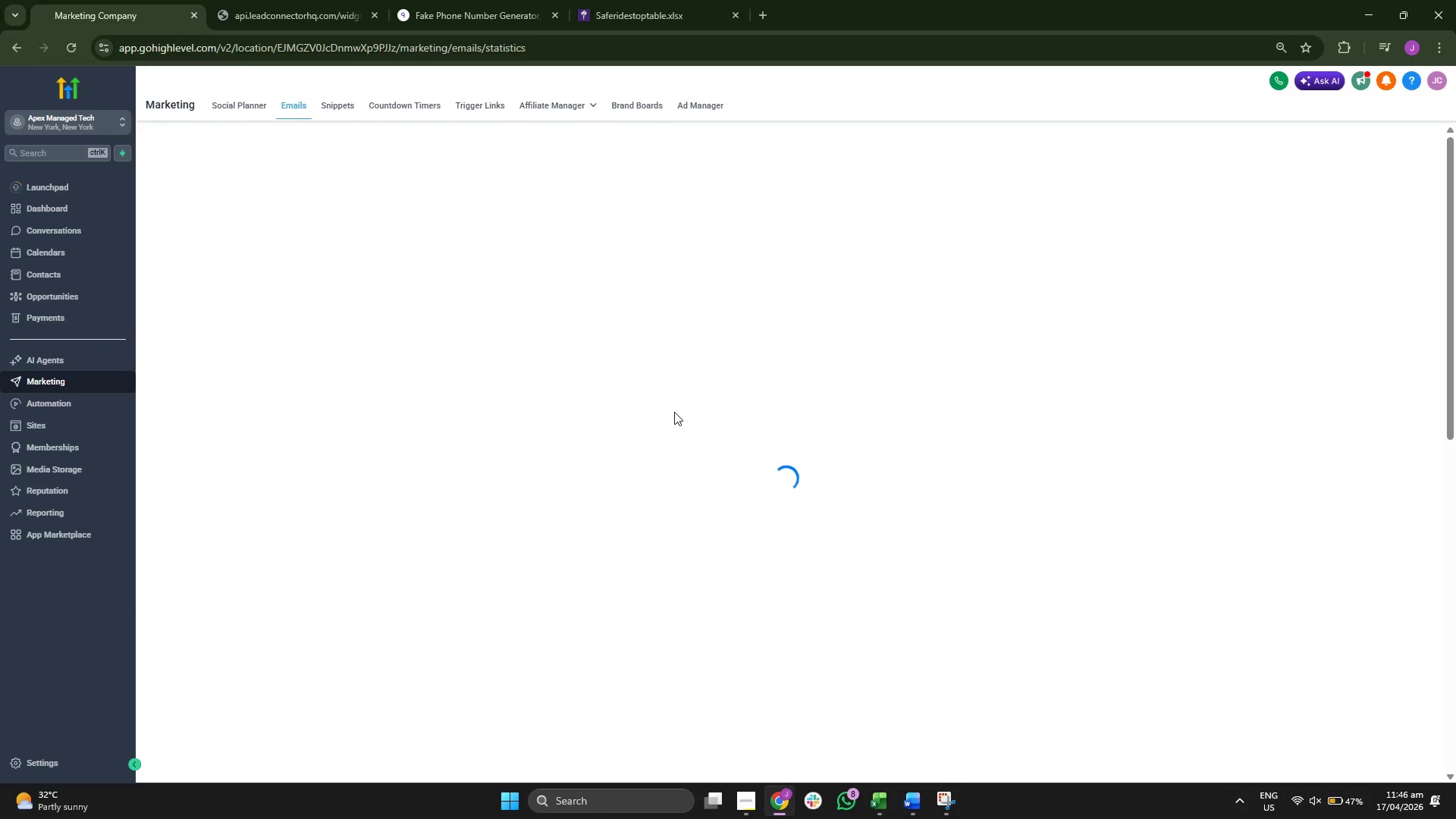 
double_click([589, 193])
 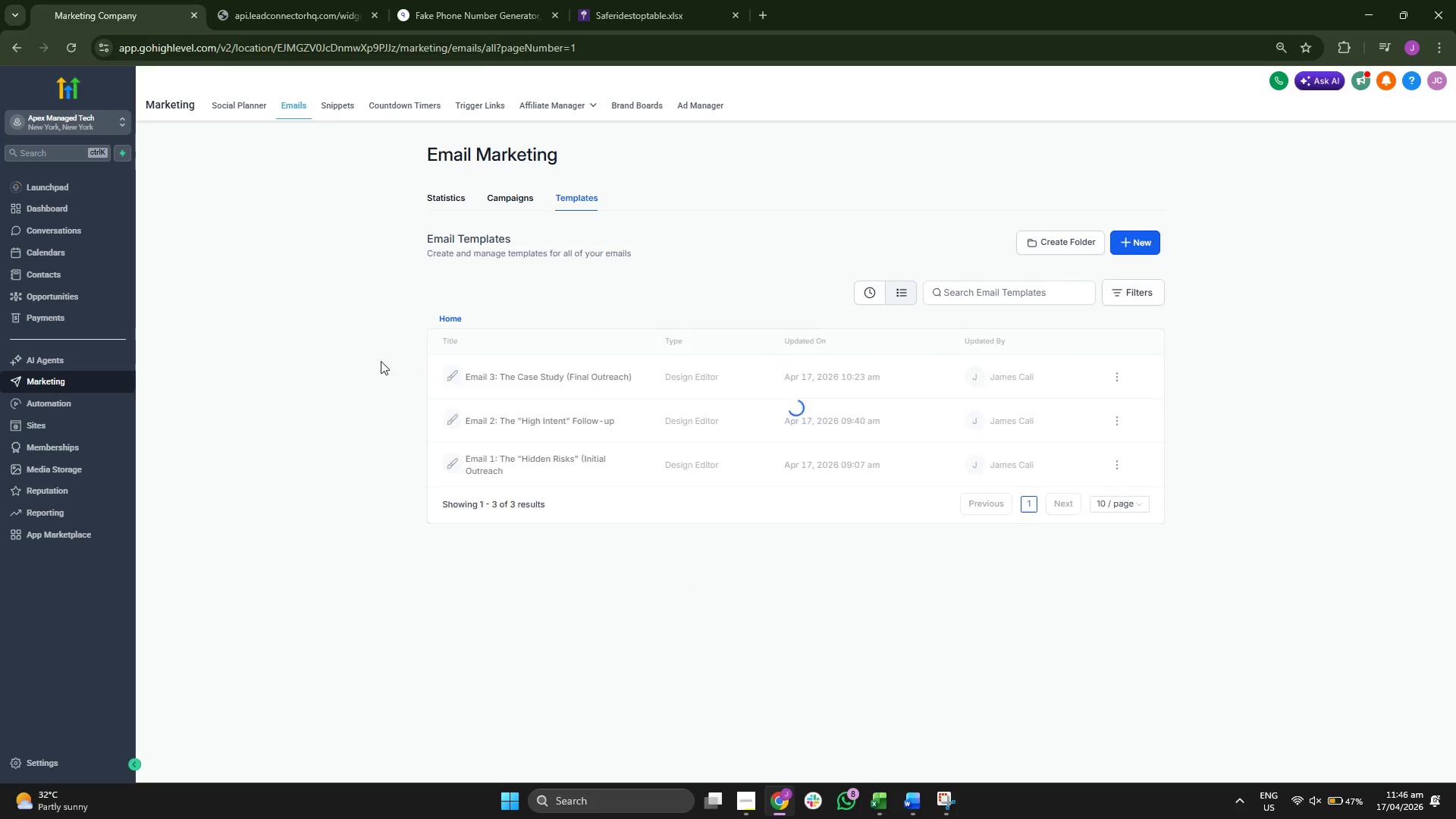 
left_click([286, 392])